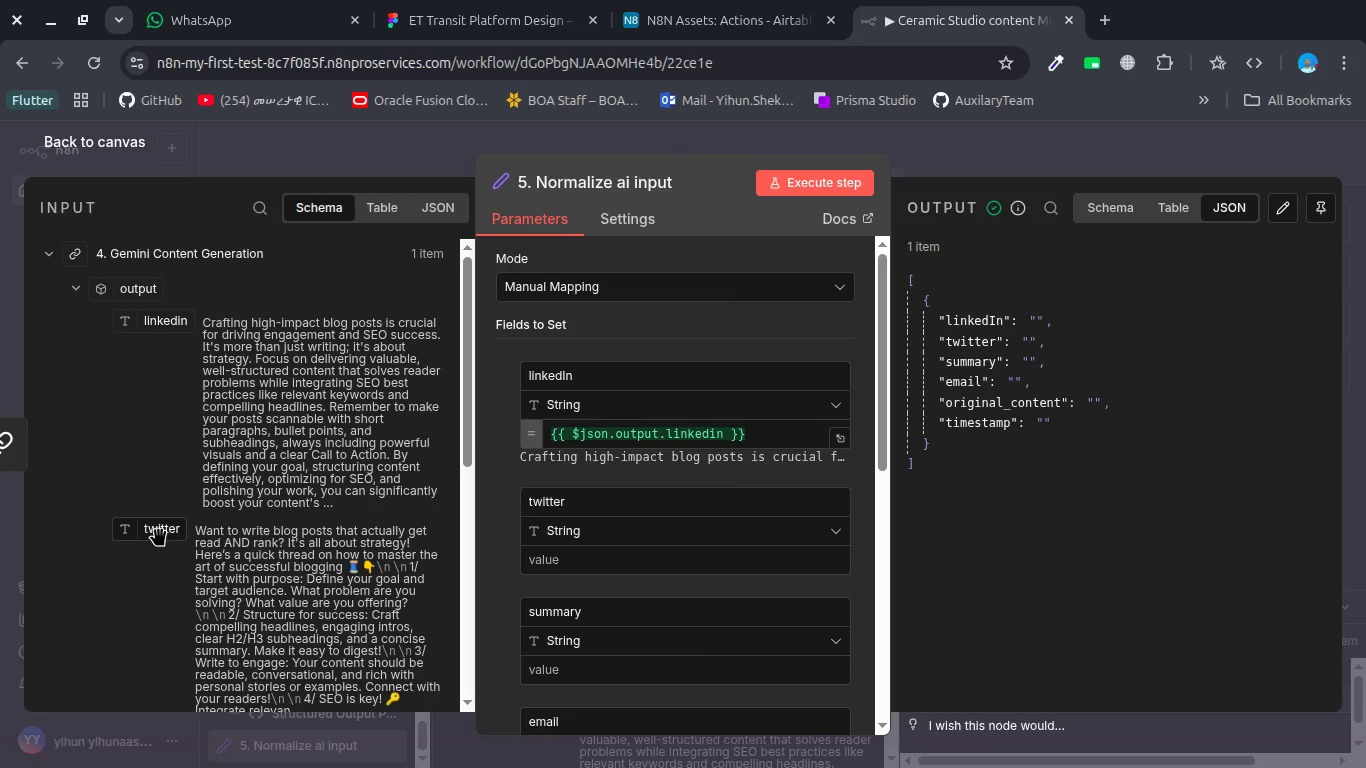 
left_click_drag(start_coordinate=[159, 530], to_coordinate=[544, 562])
 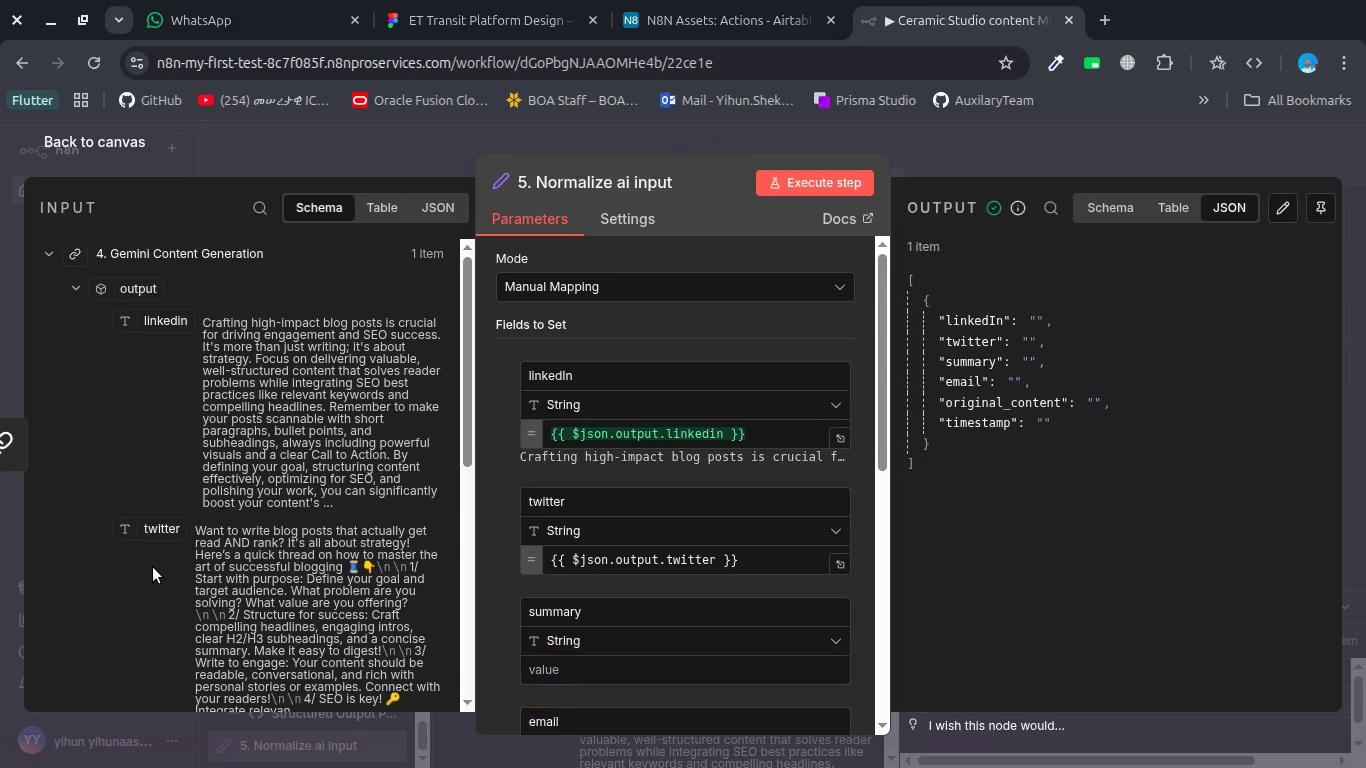 
scroll: coordinate [153, 567], scroll_direction: down, amount: 6.0
 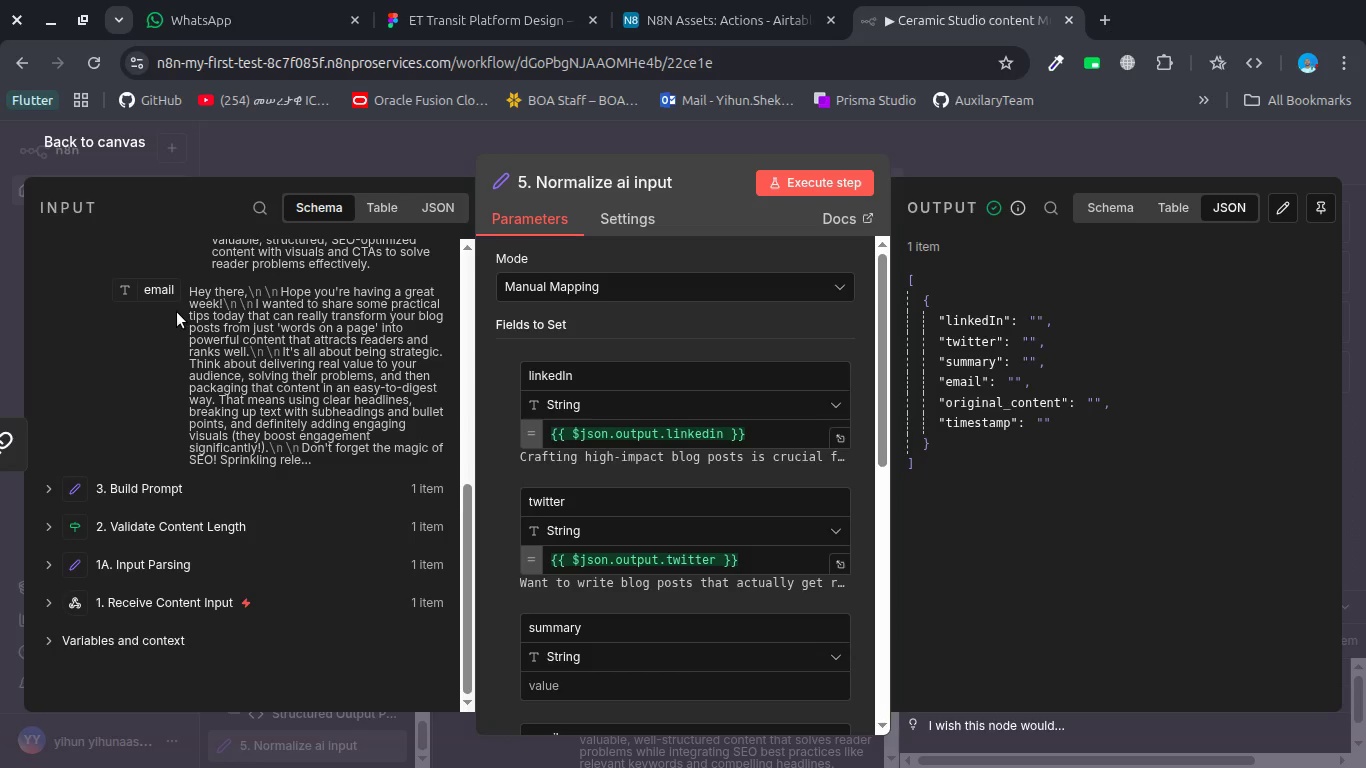 
scroll: coordinate [177, 312], scroll_direction: up, amount: 1.0
 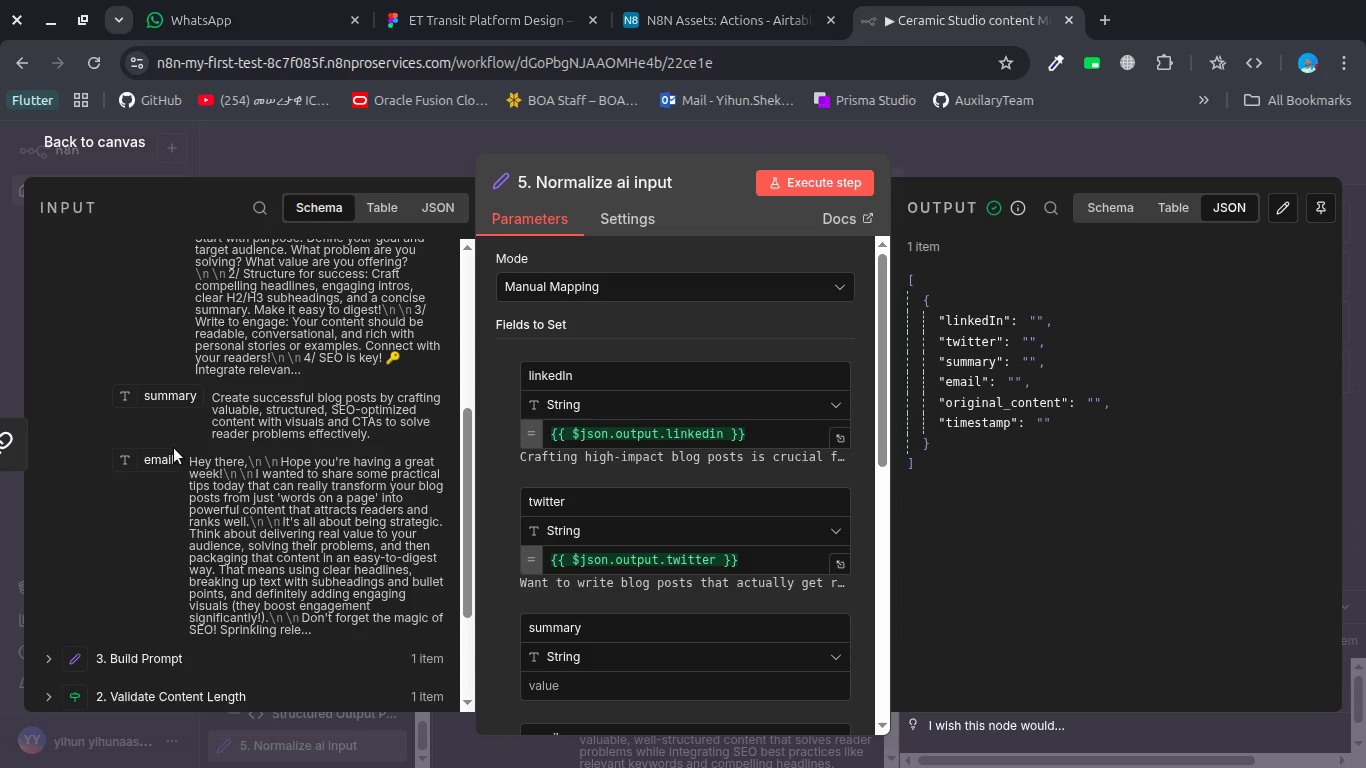 
left_click_drag(start_coordinate=[167, 460], to_coordinate=[165, 475])
 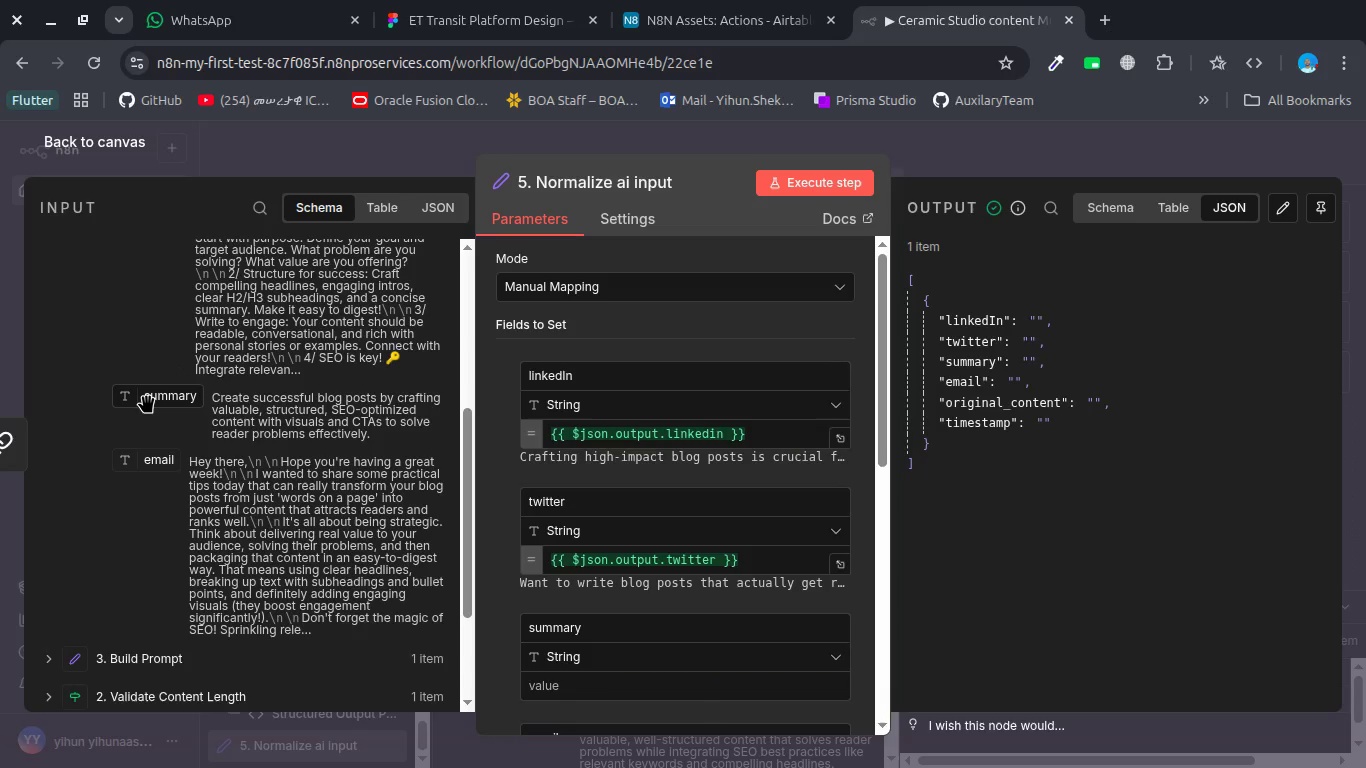 
left_click_drag(start_coordinate=[147, 397], to_coordinate=[572, 689])
 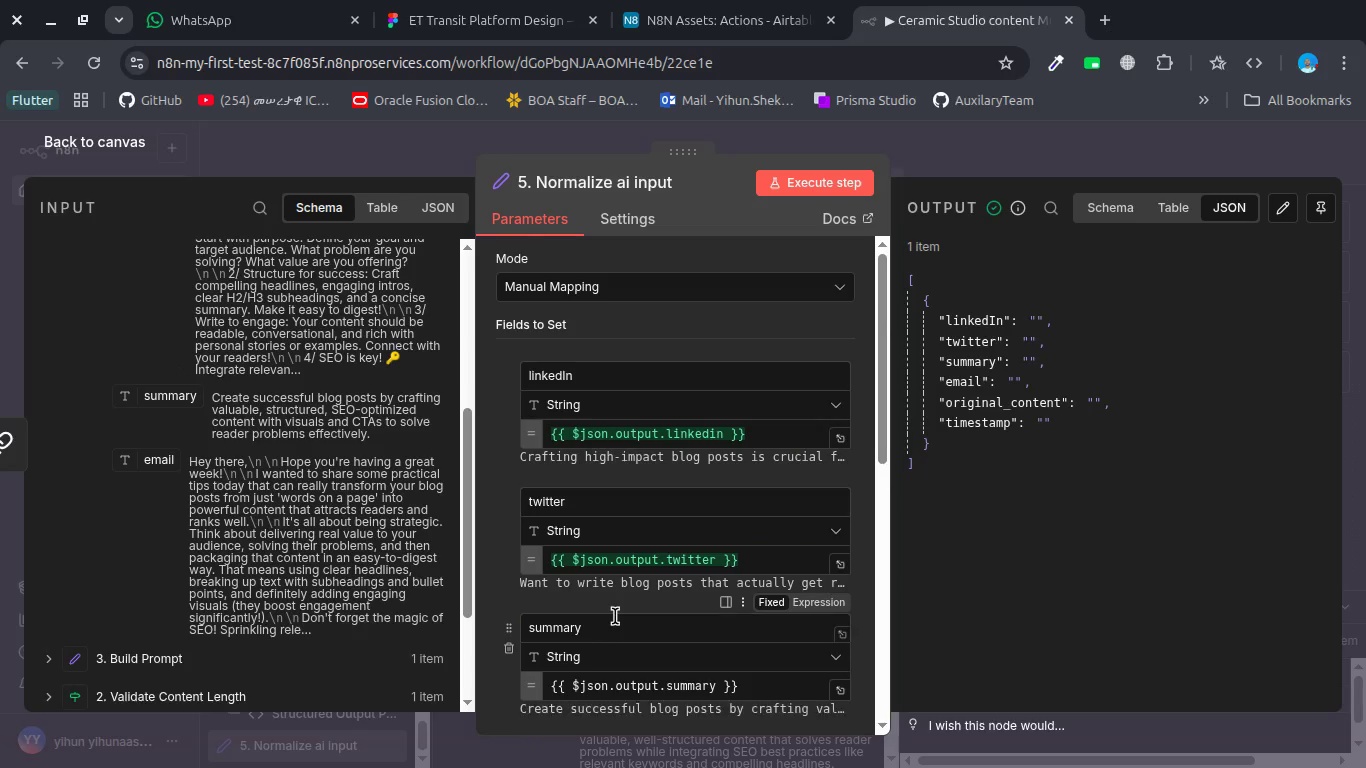 
scroll: coordinate [615, 616], scroll_direction: down, amount: 3.0
 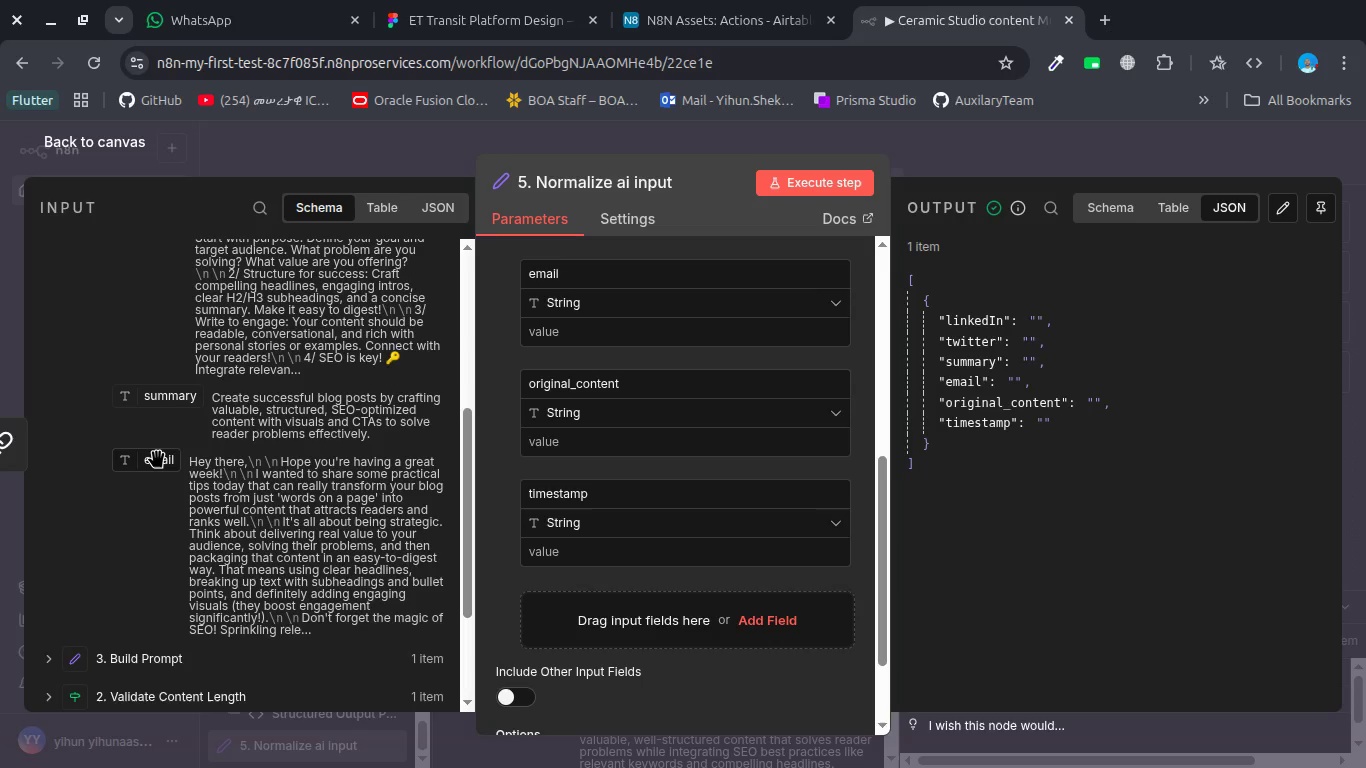 
left_click_drag(start_coordinate=[151, 452], to_coordinate=[583, 339])
 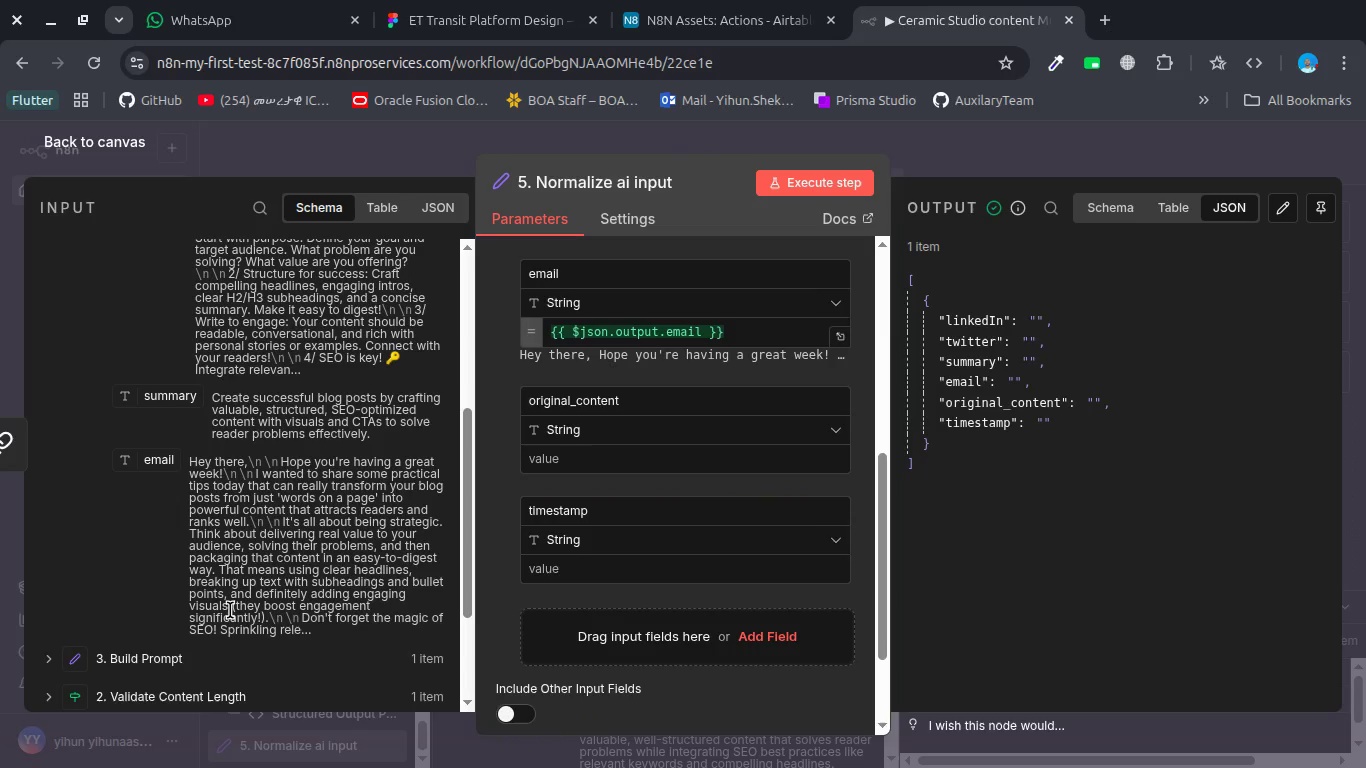 
scroll: coordinate [230, 610], scroll_direction: down, amount: 3.0
 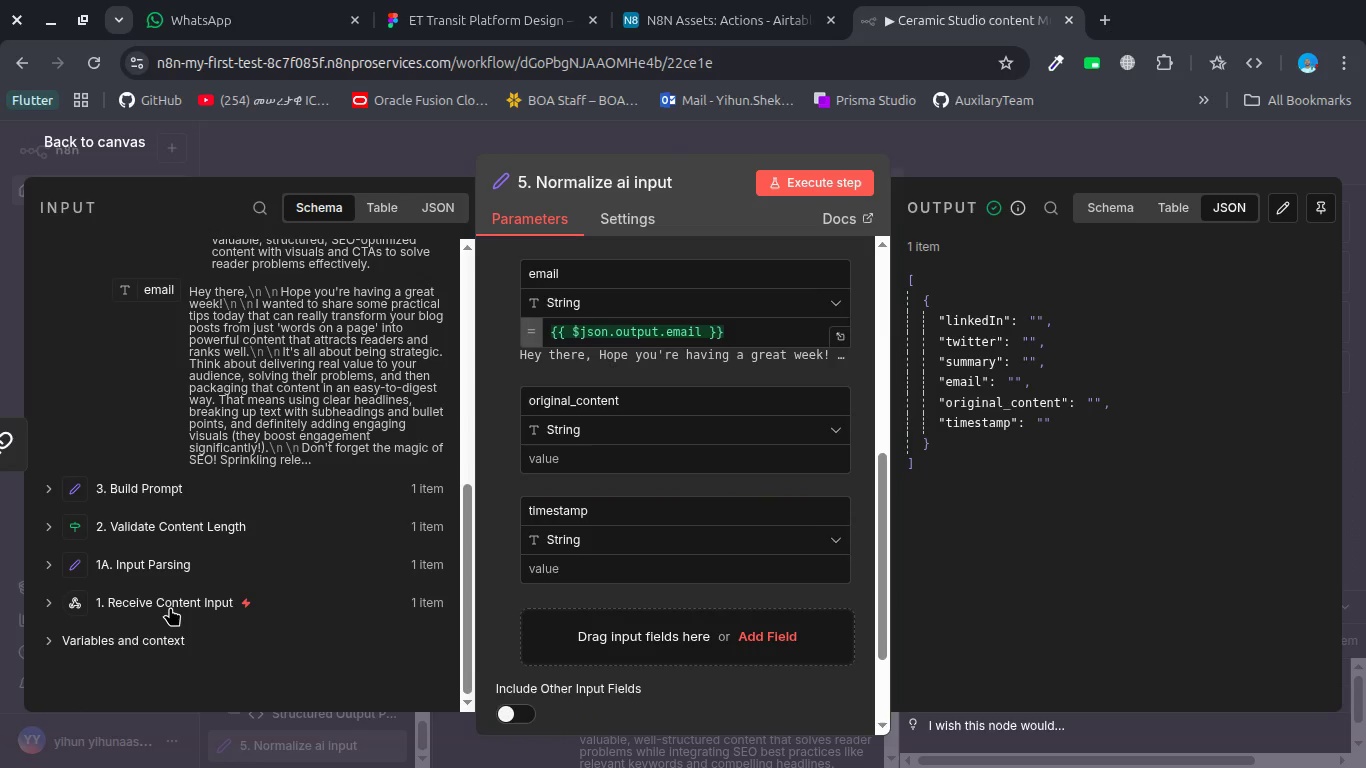 
left_click([170, 607])
 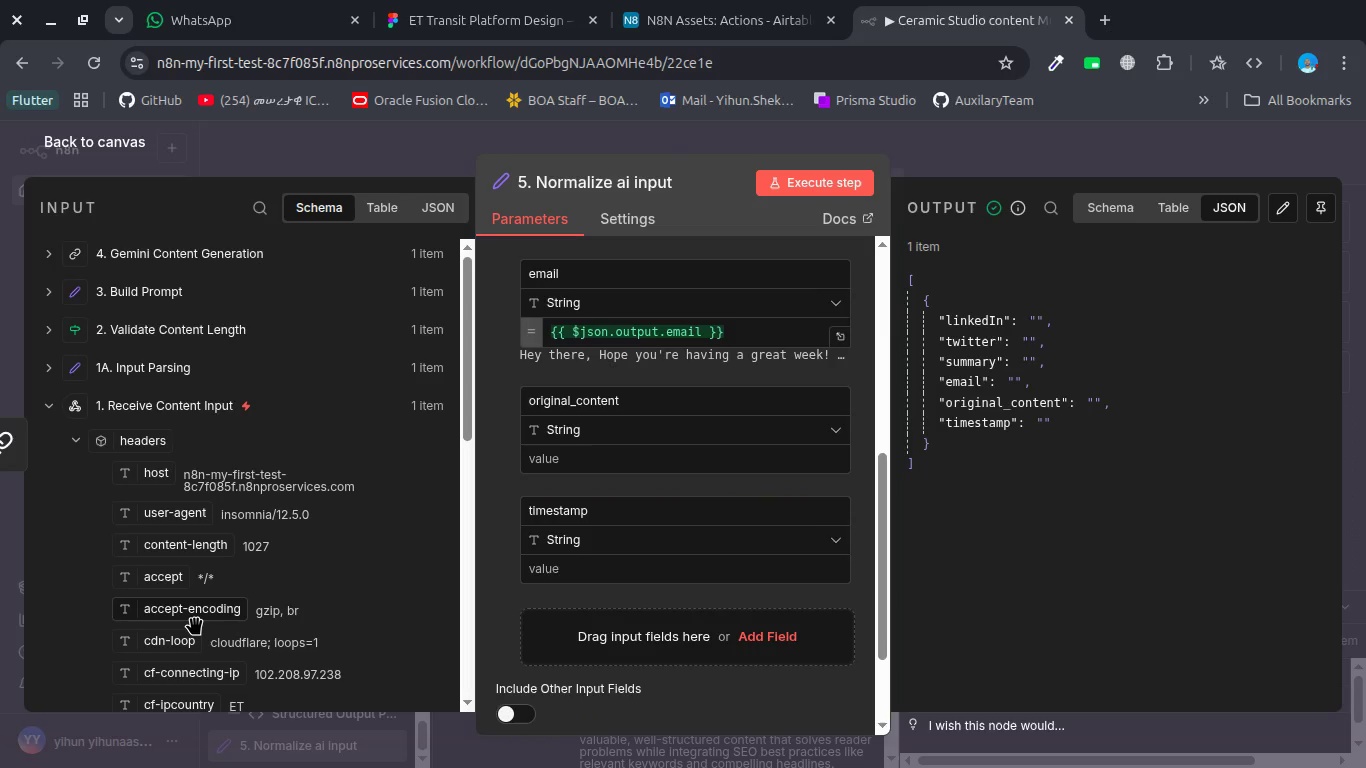 
scroll: coordinate [195, 619], scroll_direction: down, amount: 4.0
 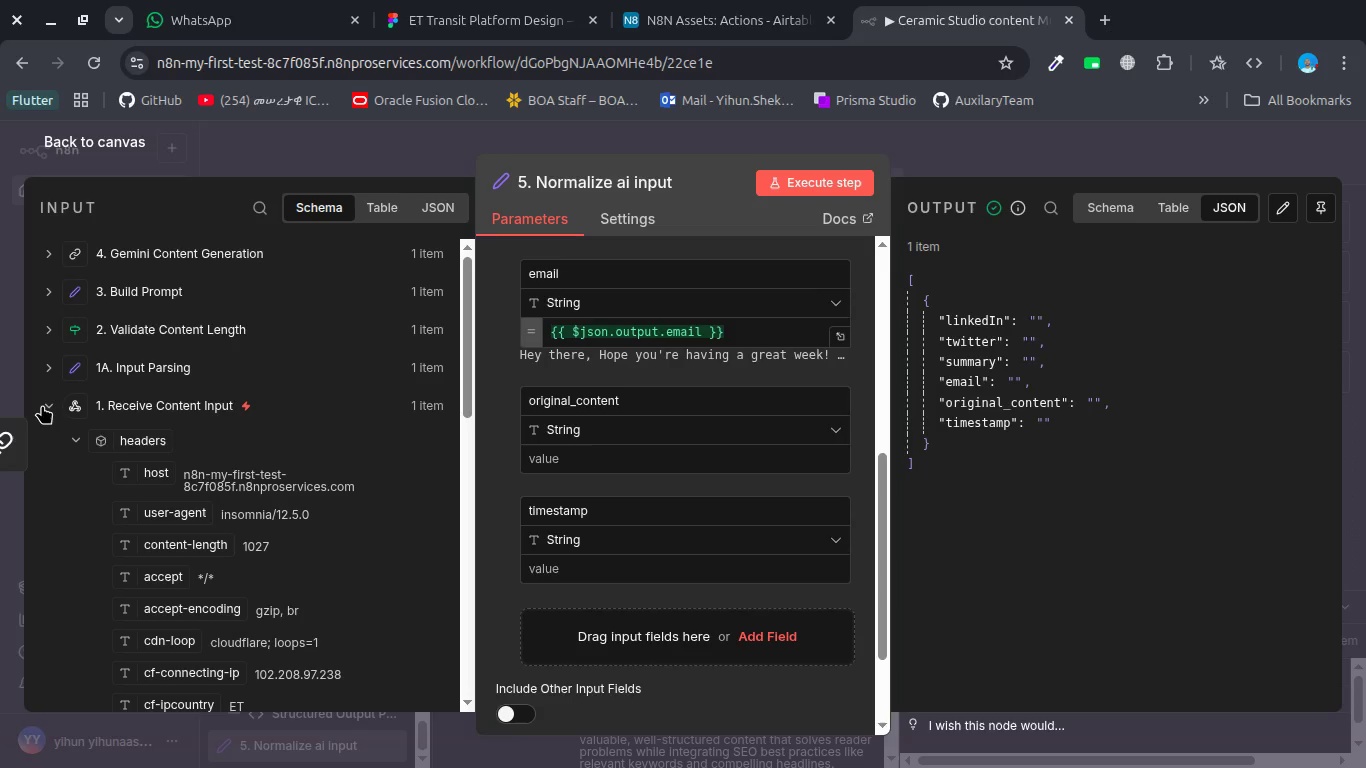 
left_click([40, 403])
 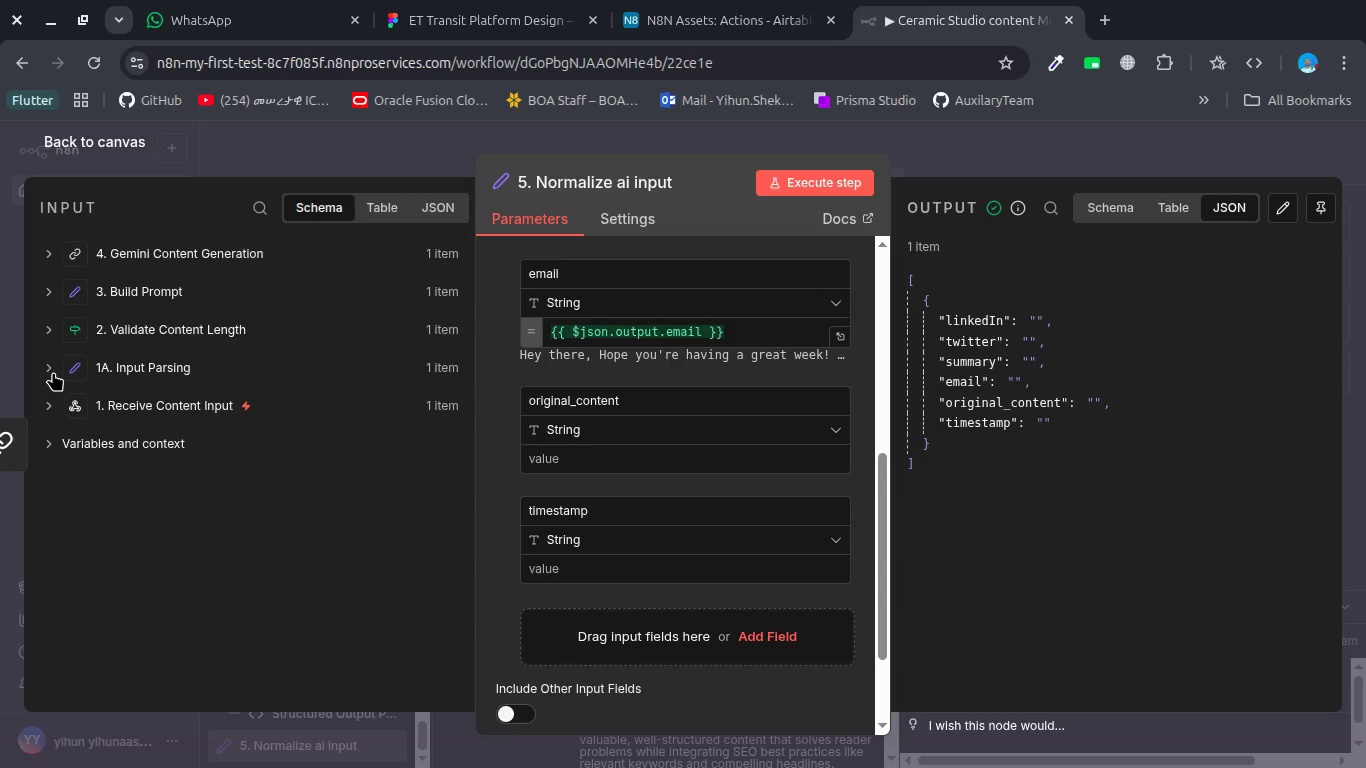 
left_click([53, 372])
 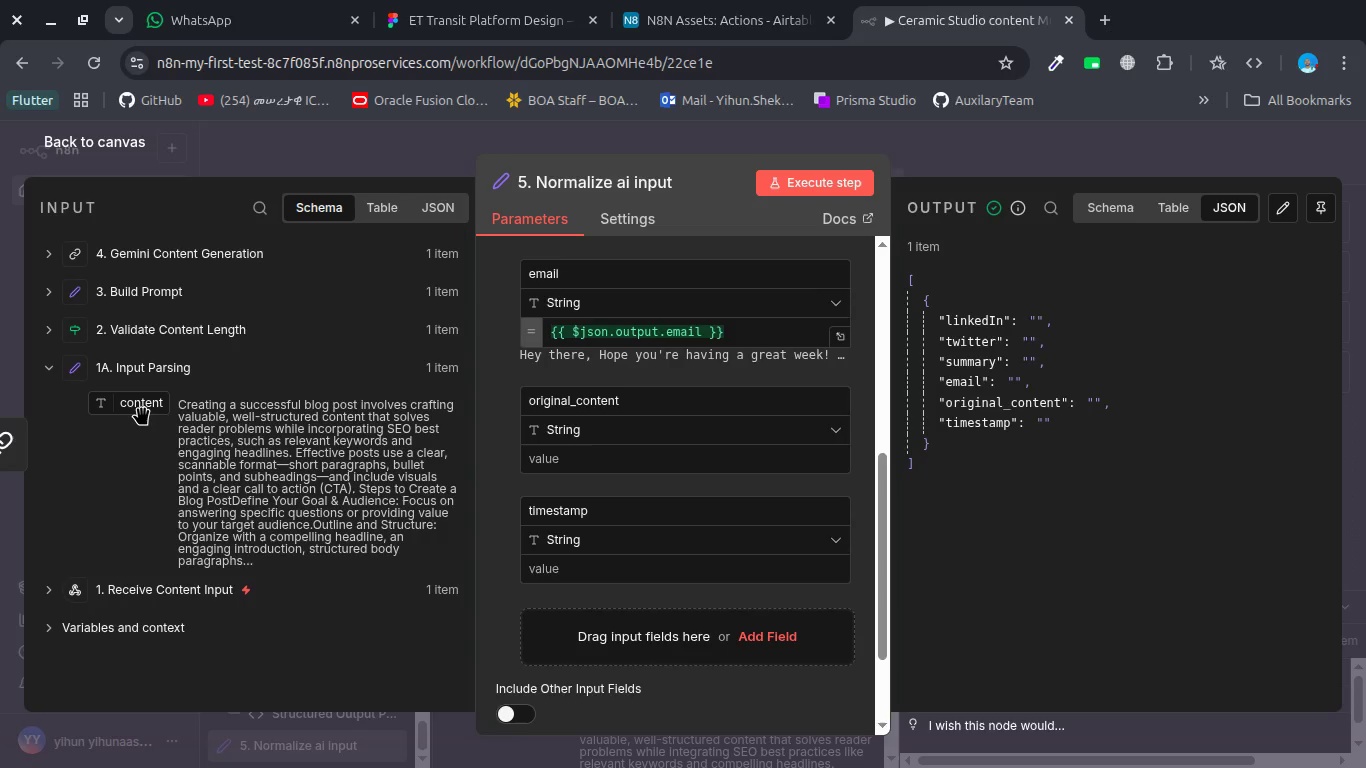 
left_click_drag(start_coordinate=[142, 409], to_coordinate=[533, 452])
 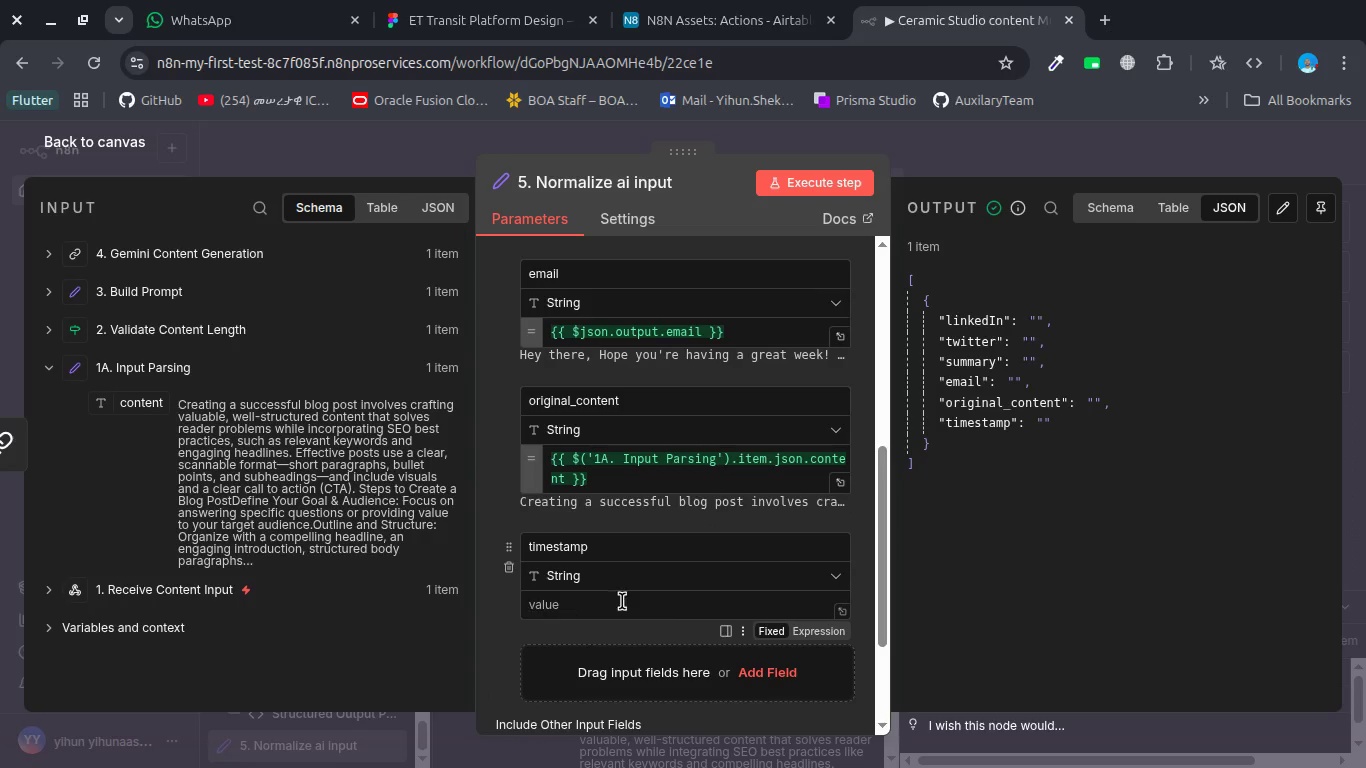 
left_click([817, 627])
 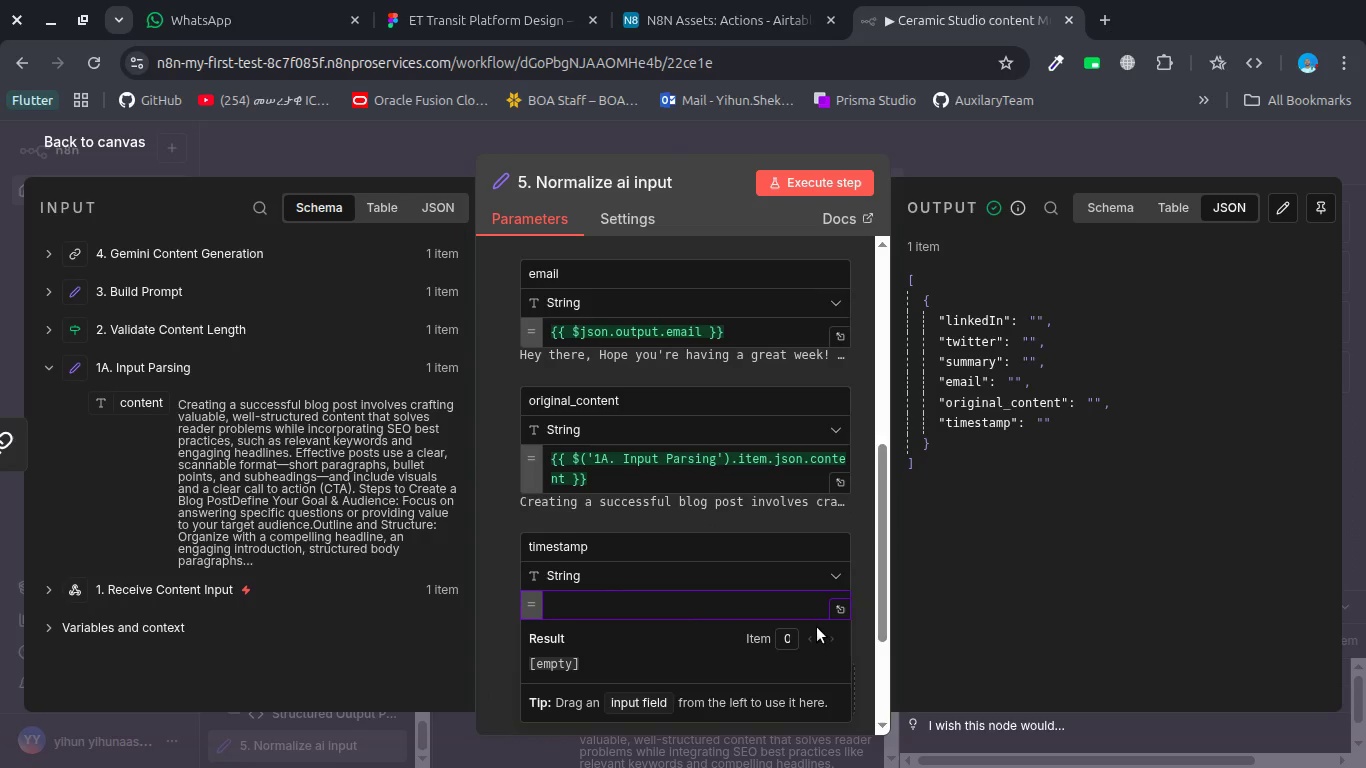 
key(Shift+BracketLeft)
 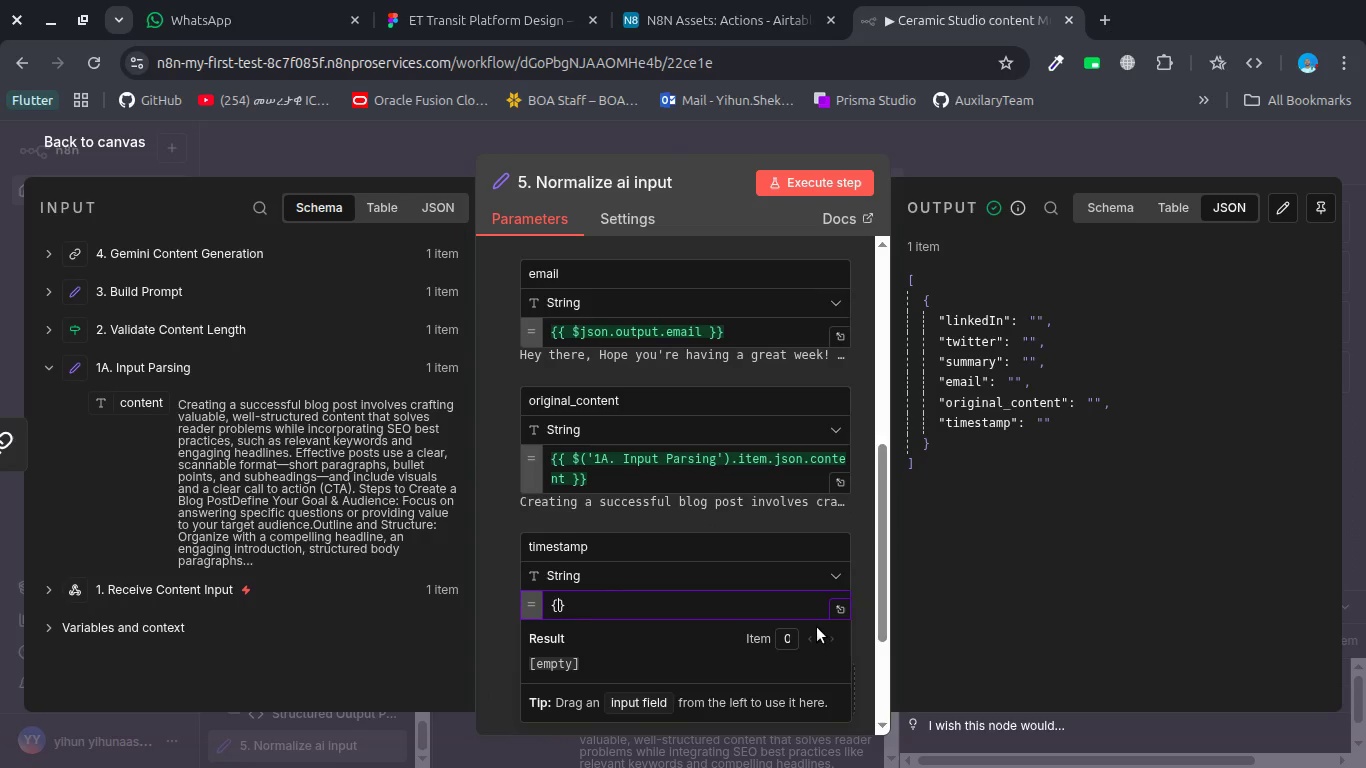 
key(Shift+BracketLeft)
 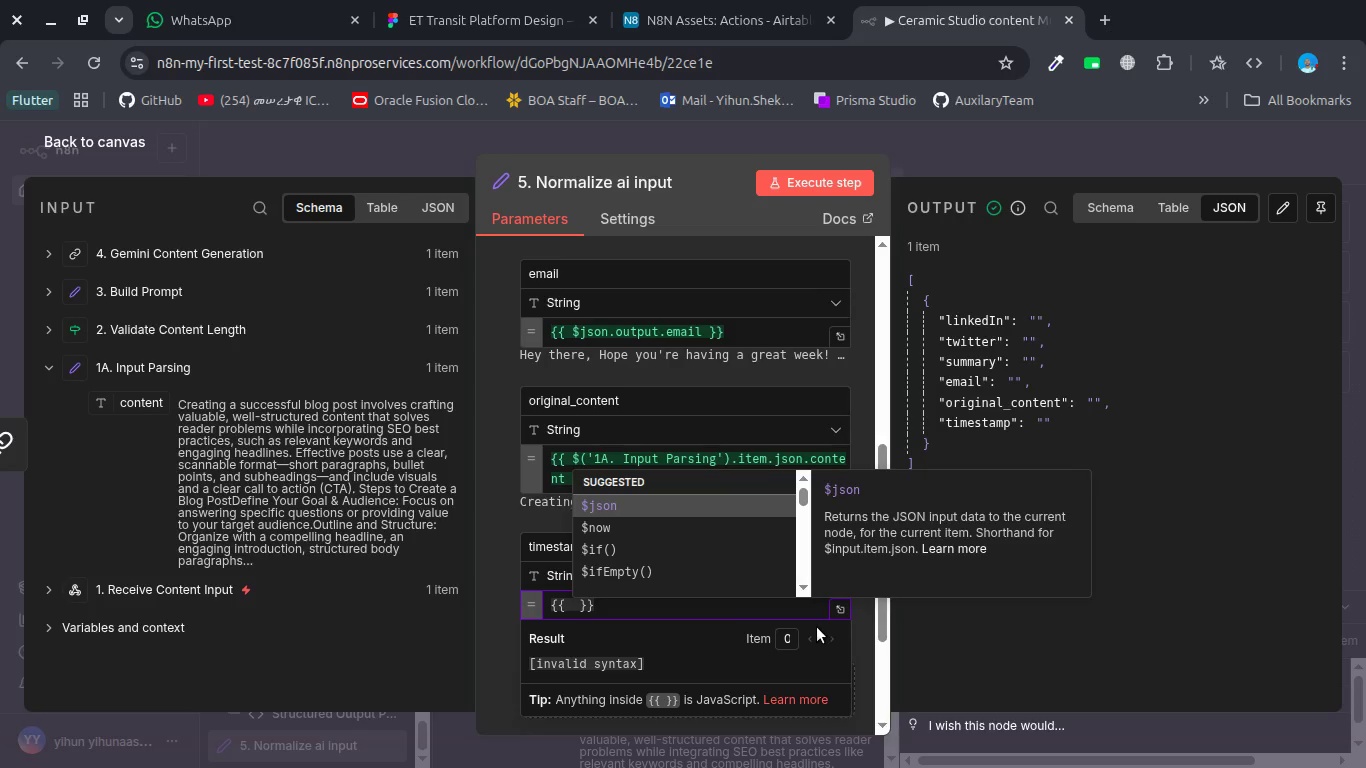 
key(ArrowDown)
 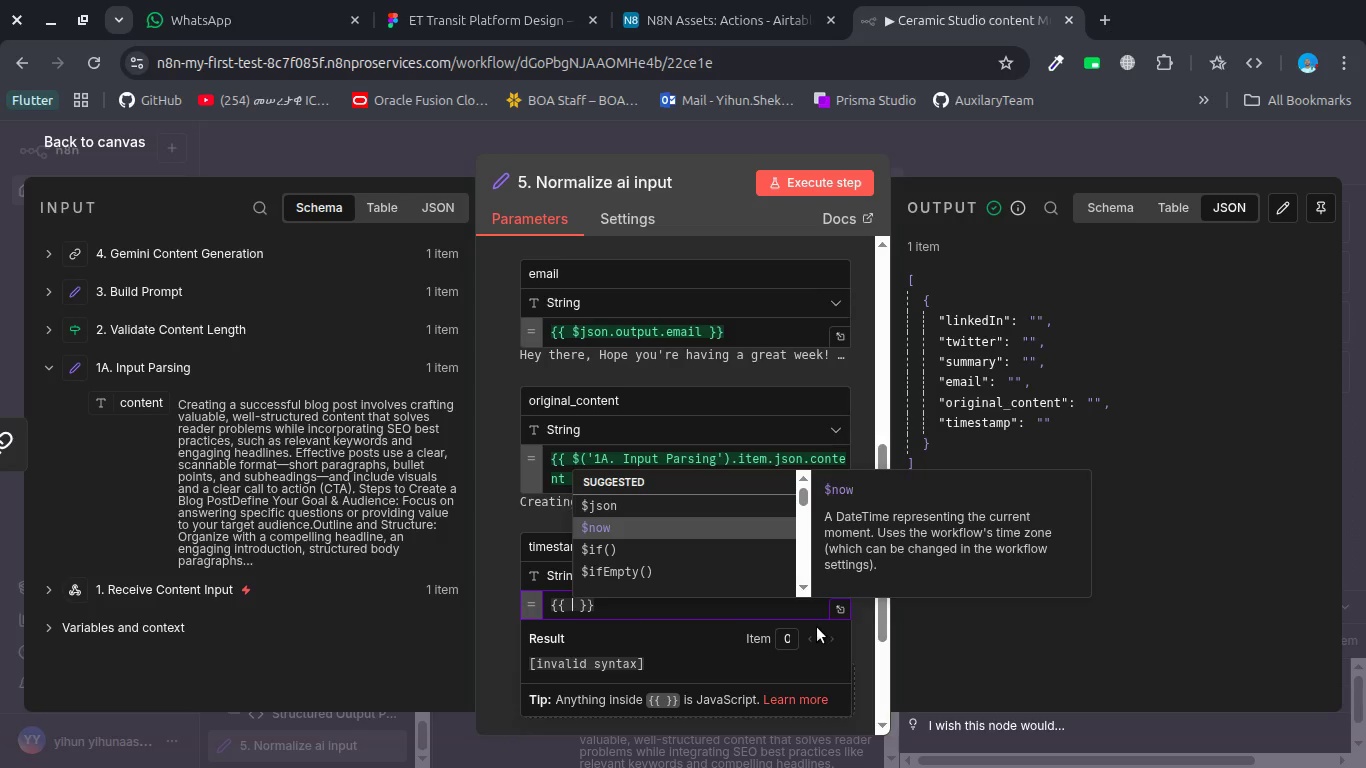 
key(Backslash)
 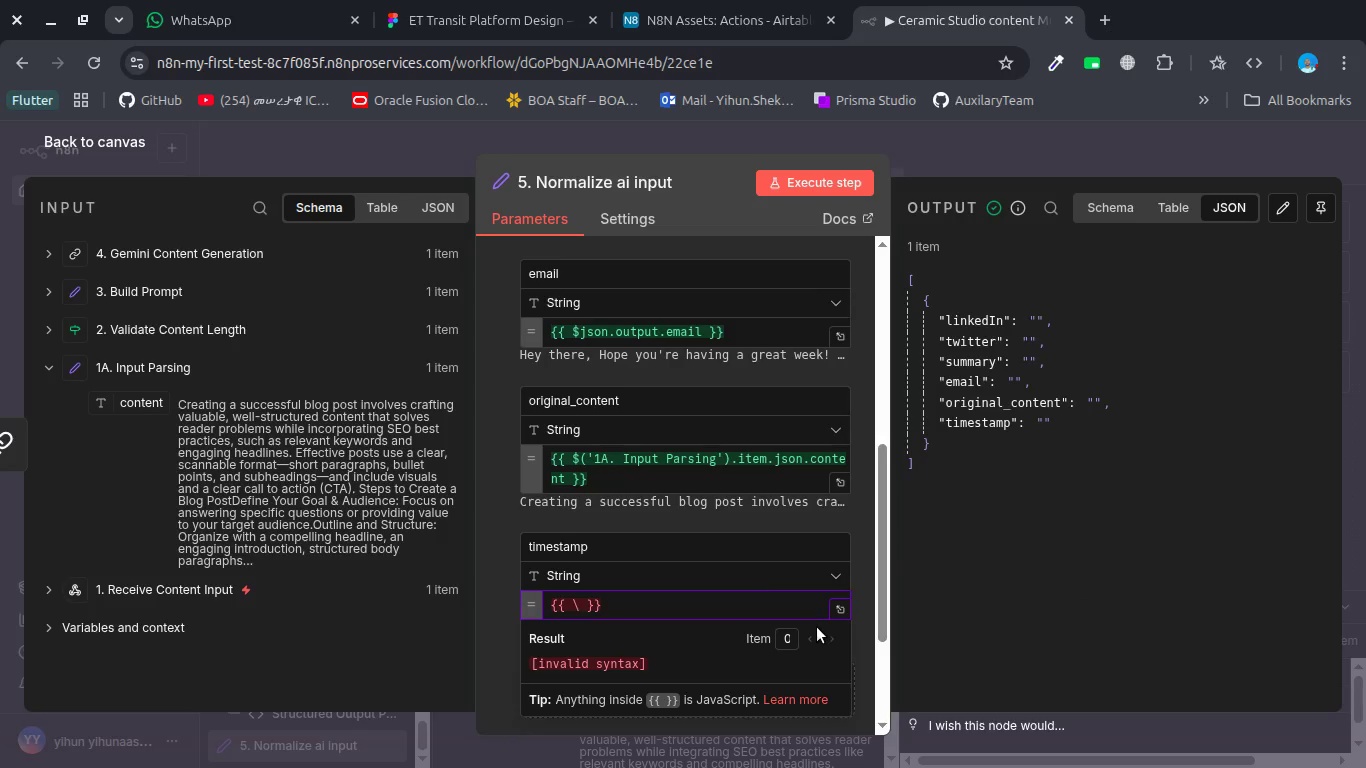 
key(Backspace)
 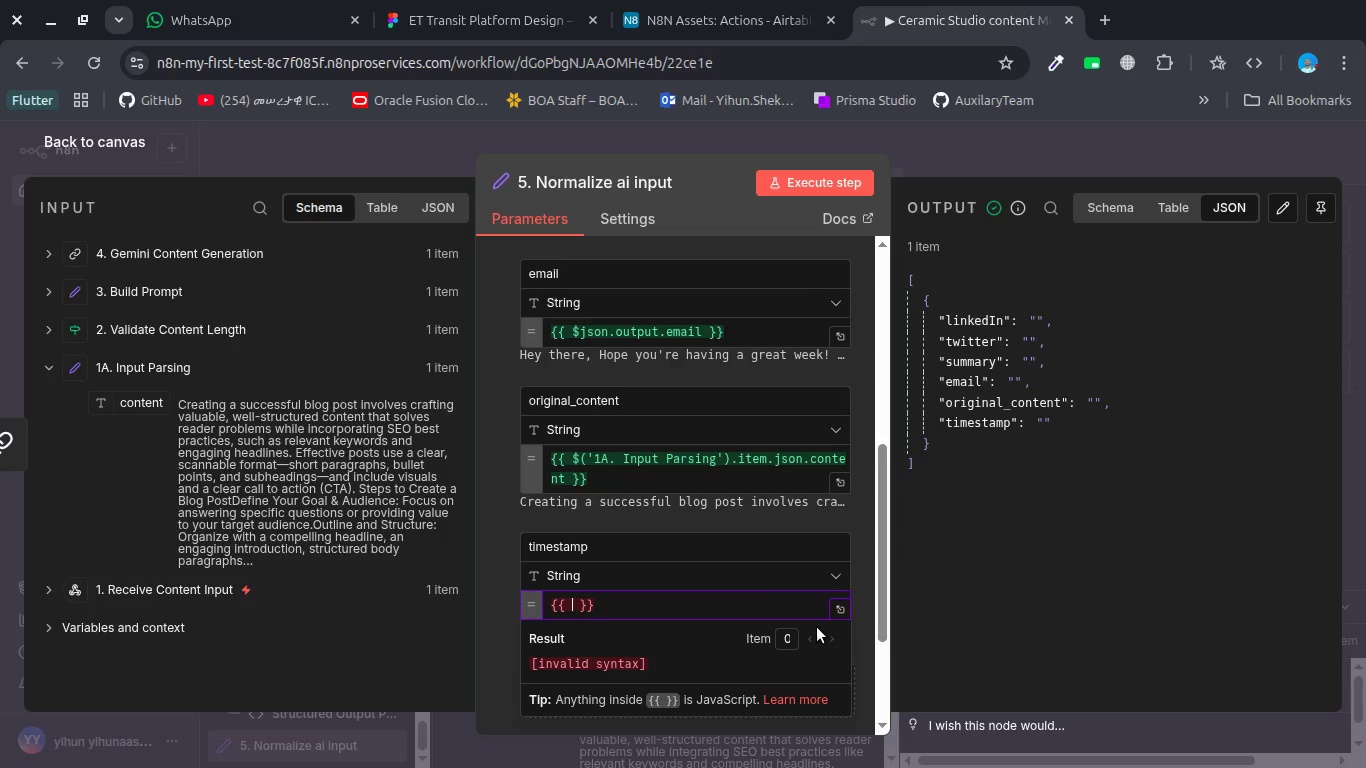 
key(Backspace)
 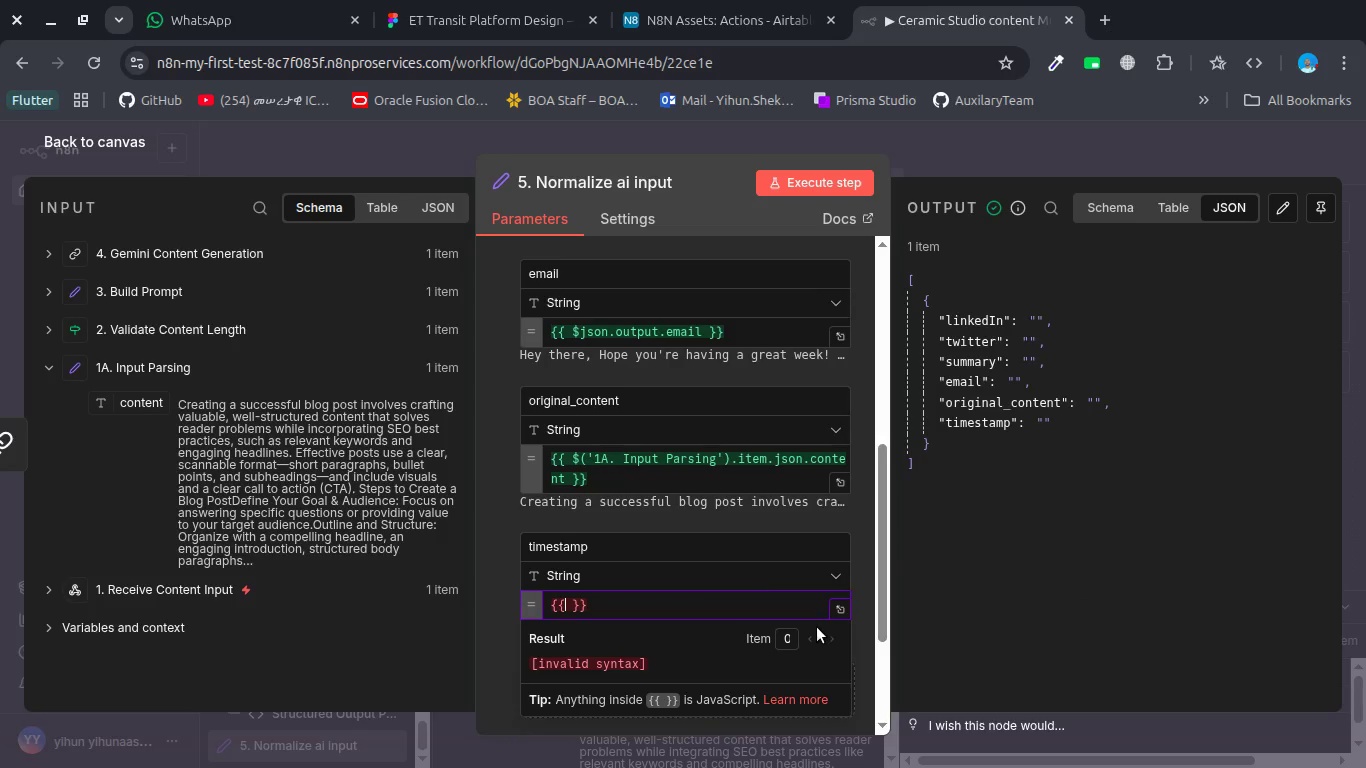 
key(Backspace)
 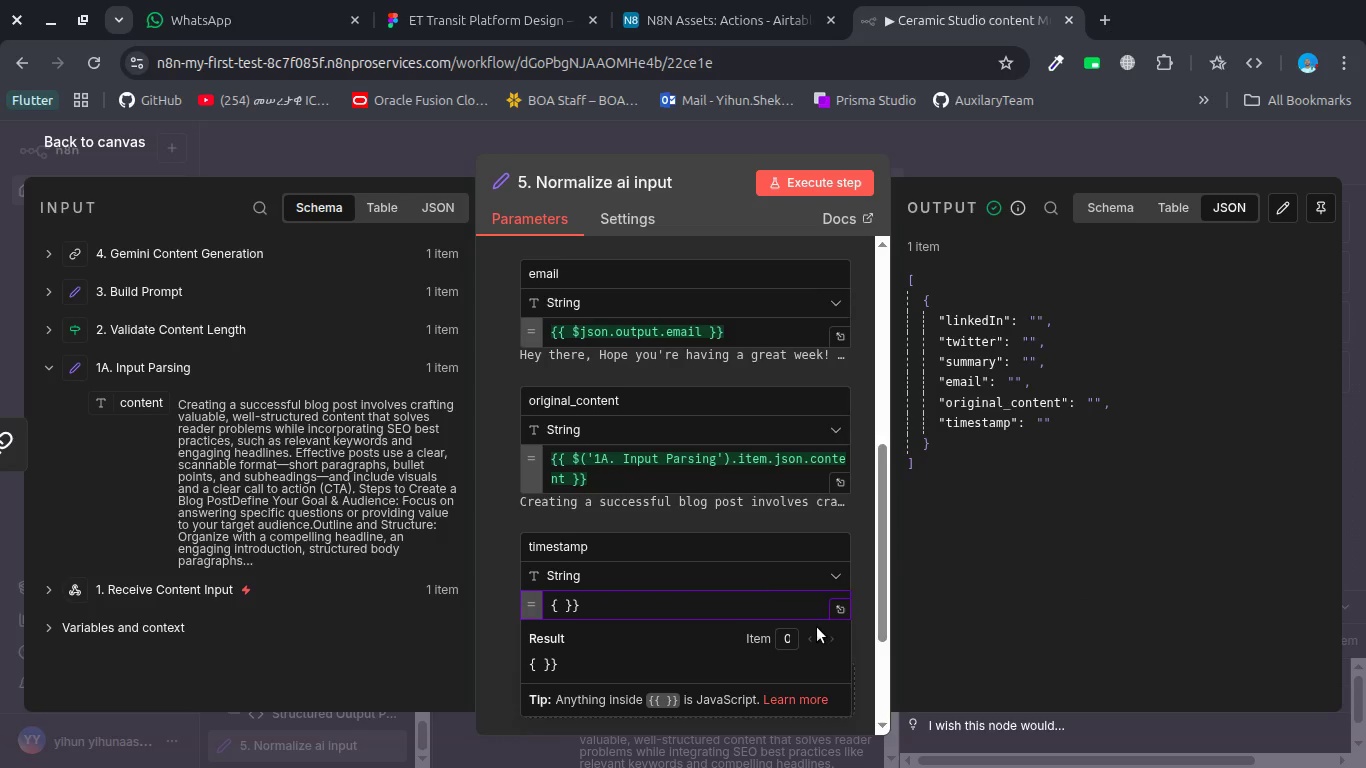 
key(Shift+BracketLeft)
 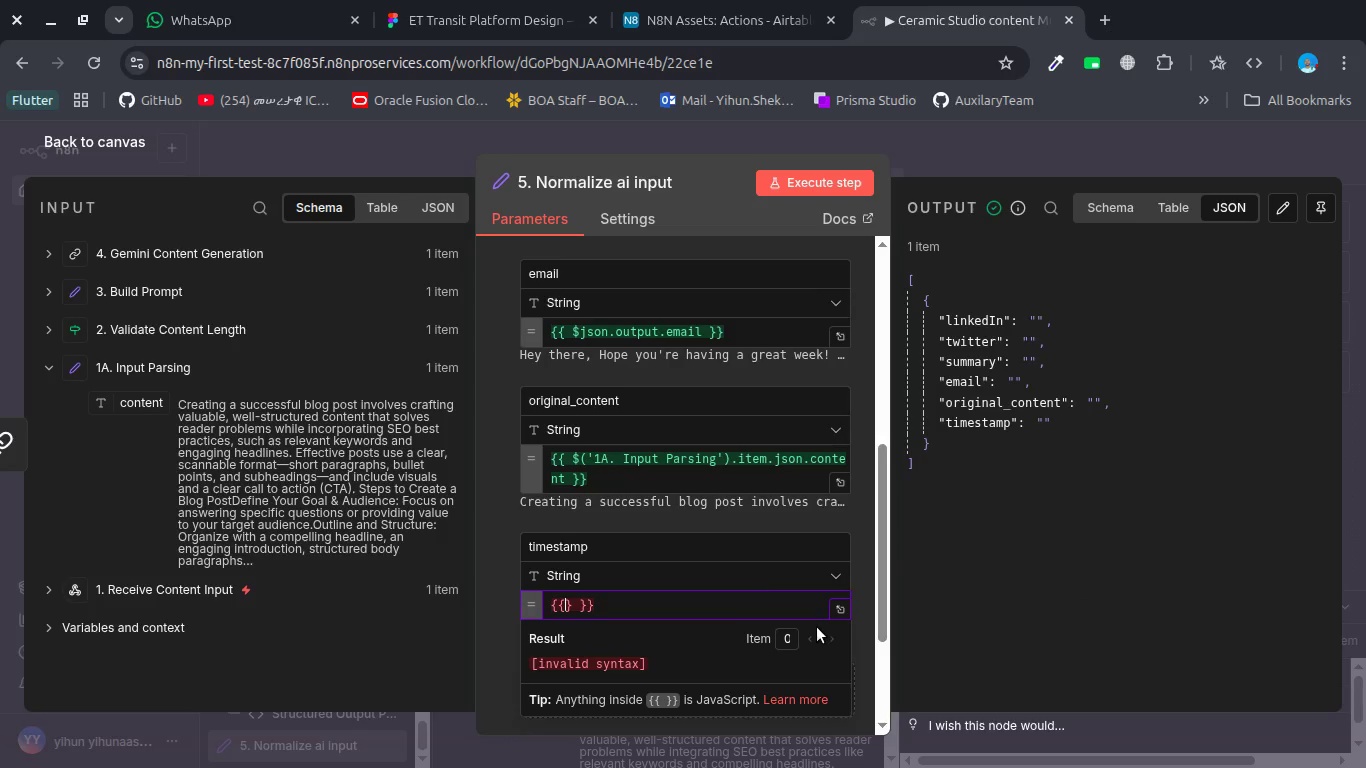 
key(Delete)
 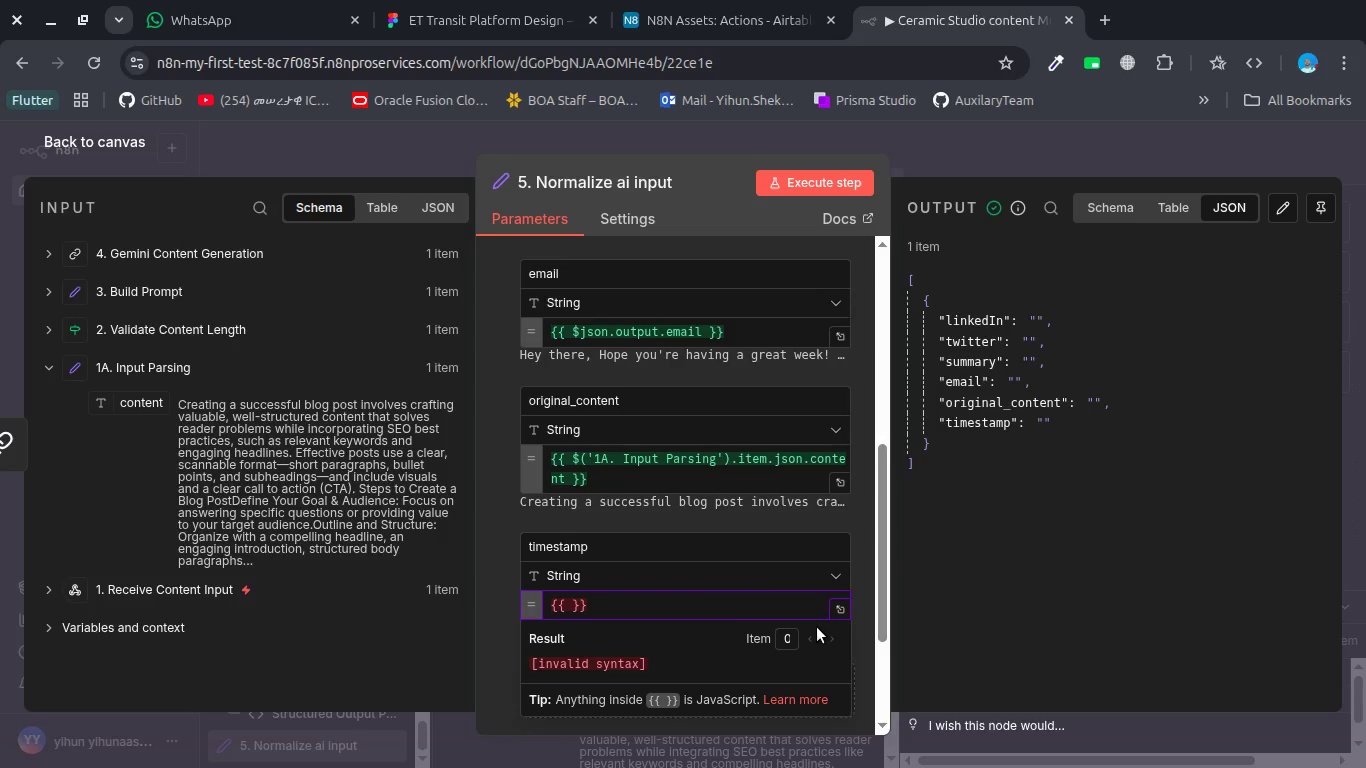 
key(Delete)
 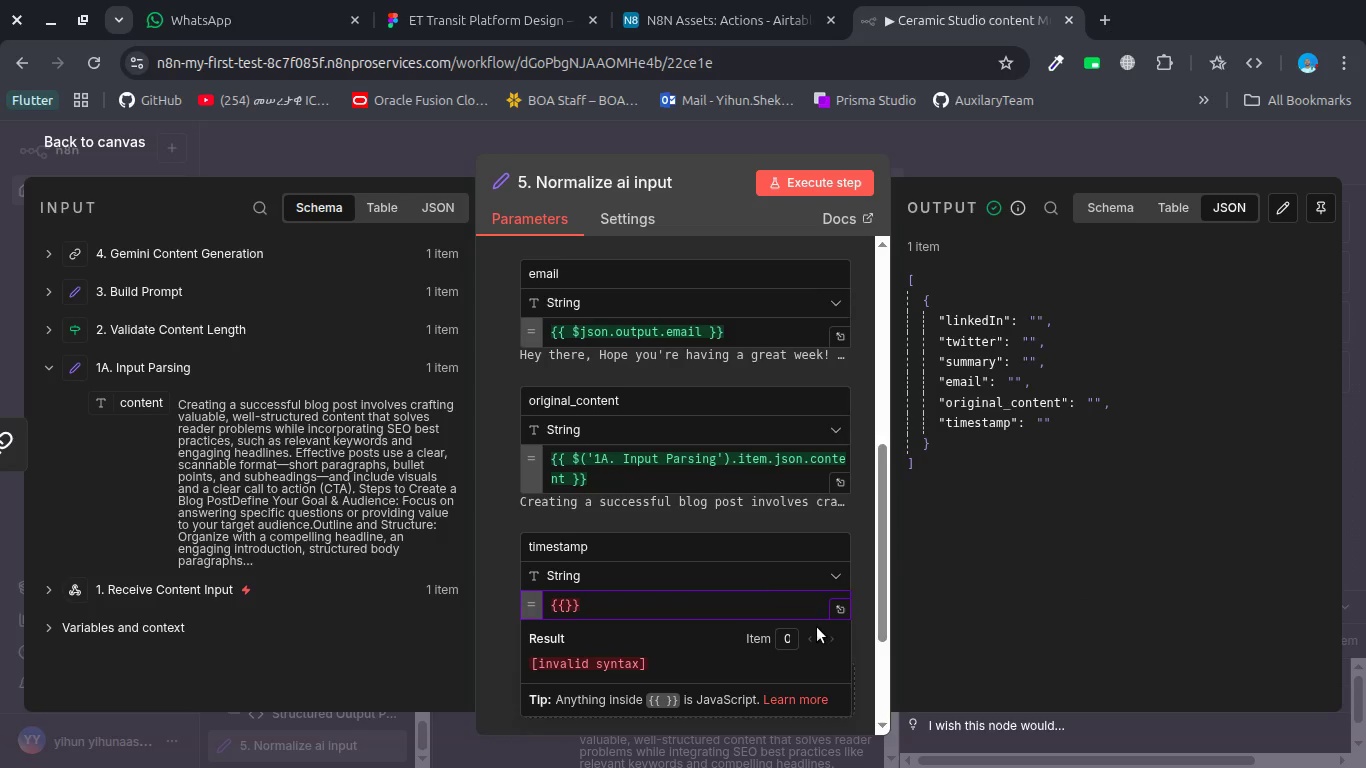 
key(Shift+4)
 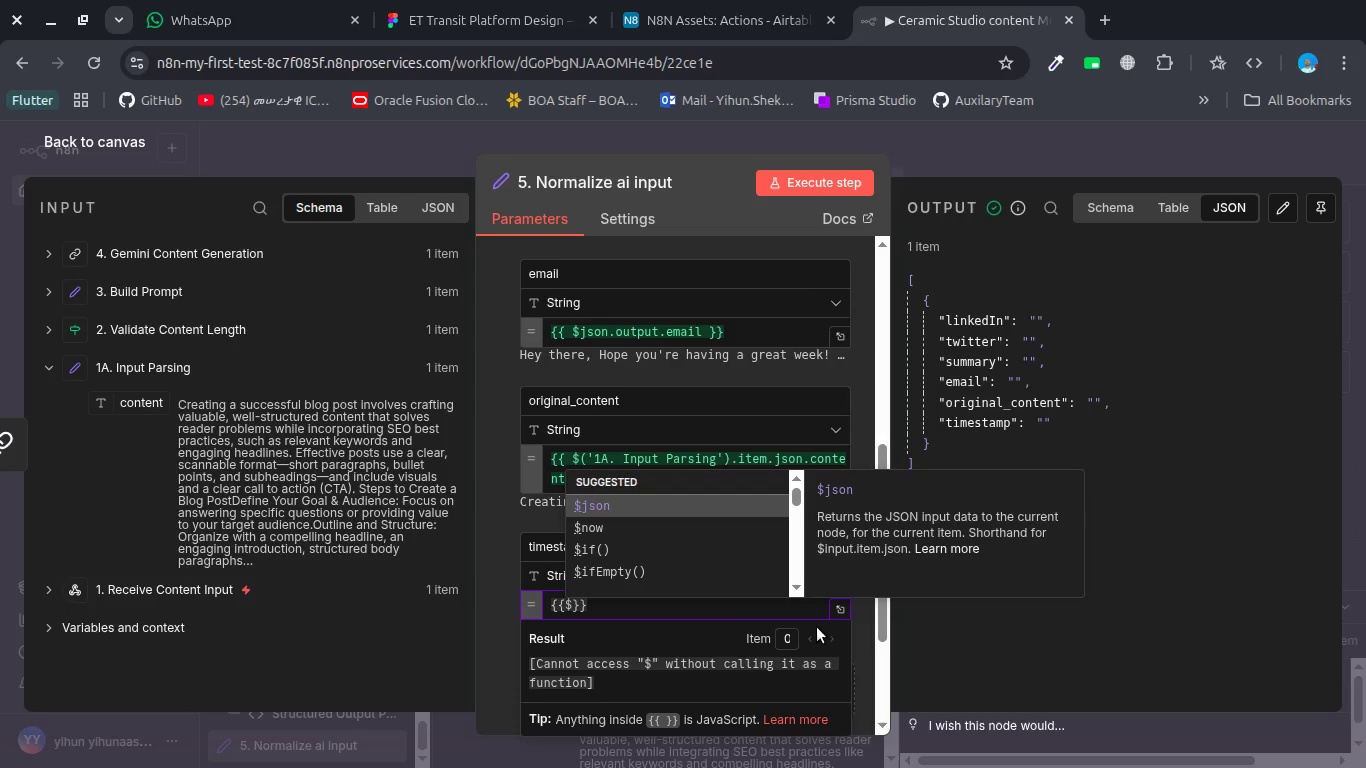 
key(ArrowDown)
 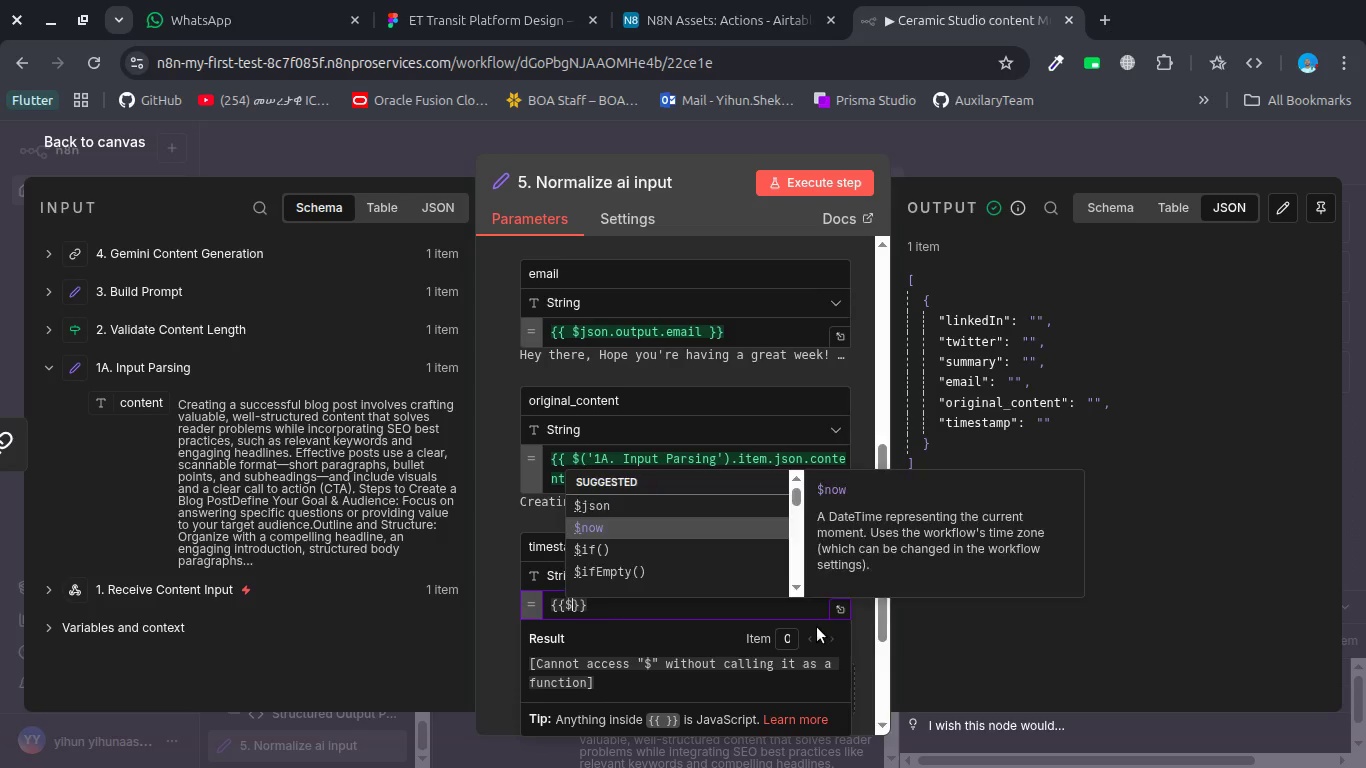 
key(Enter)
 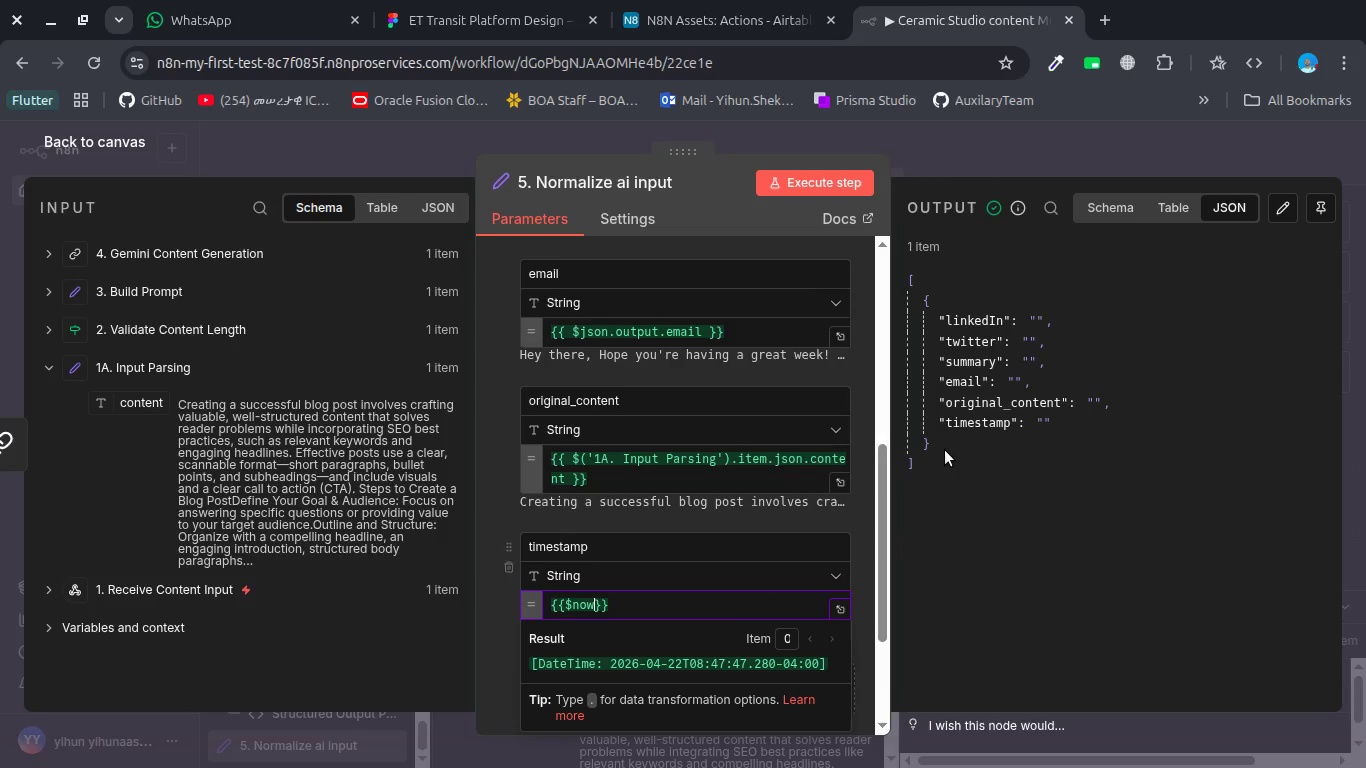 
wait(7.0)
 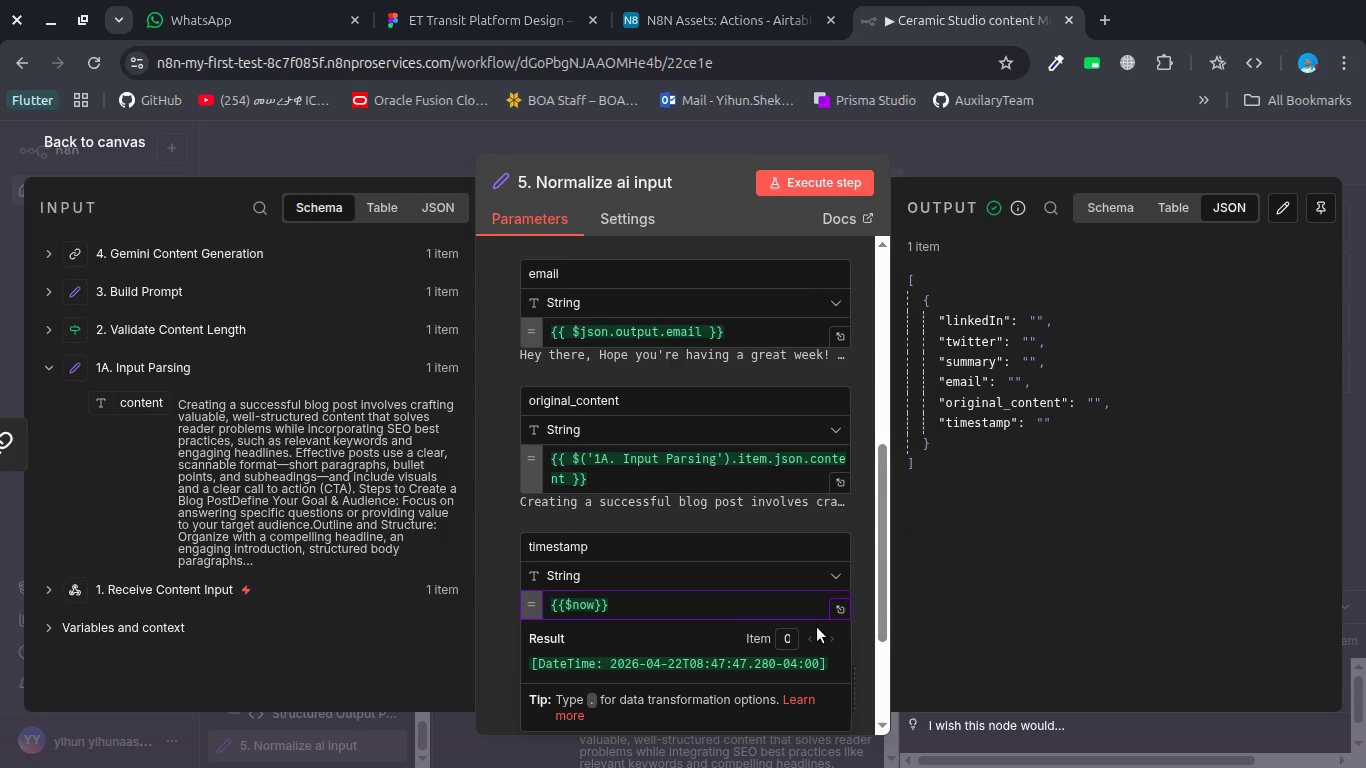 
left_click([841, 180])
 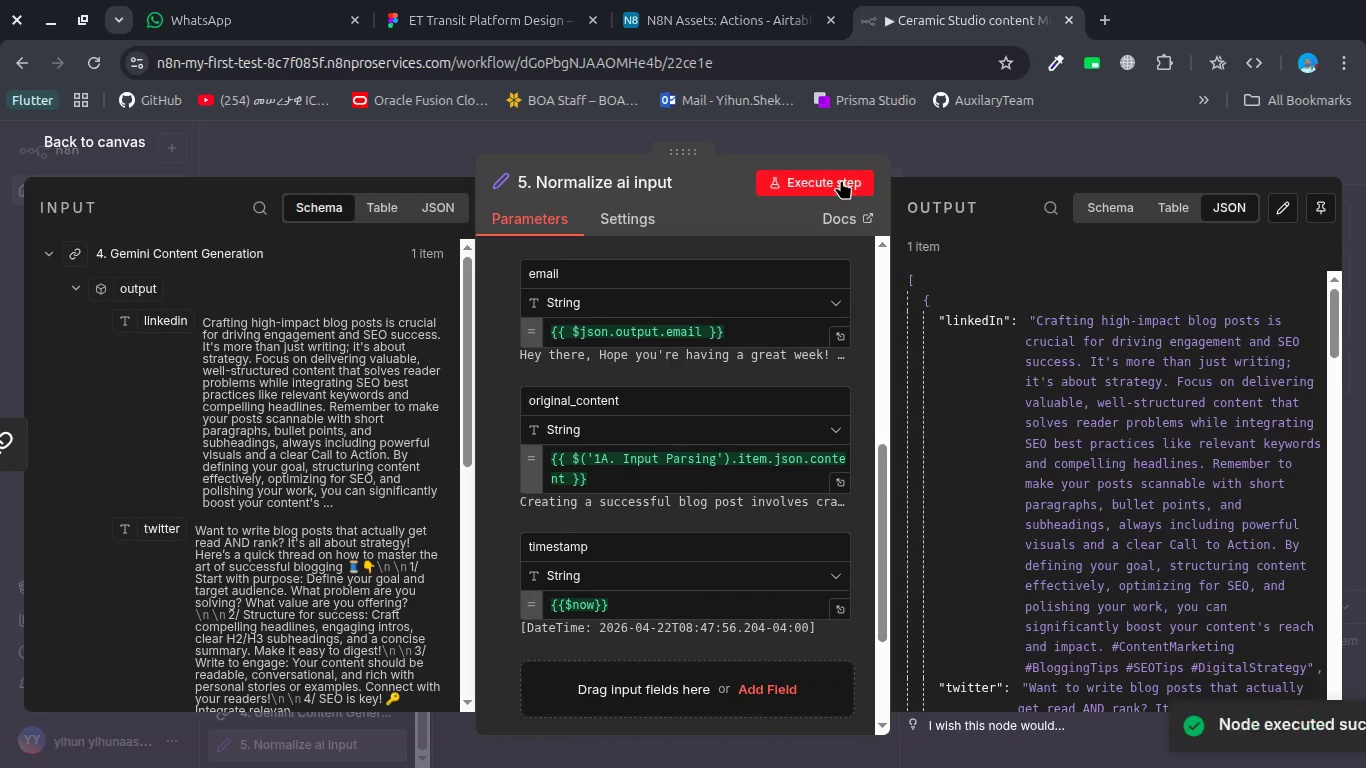 
scroll: coordinate [1070, 396], scroll_direction: down, amount: 3.0
 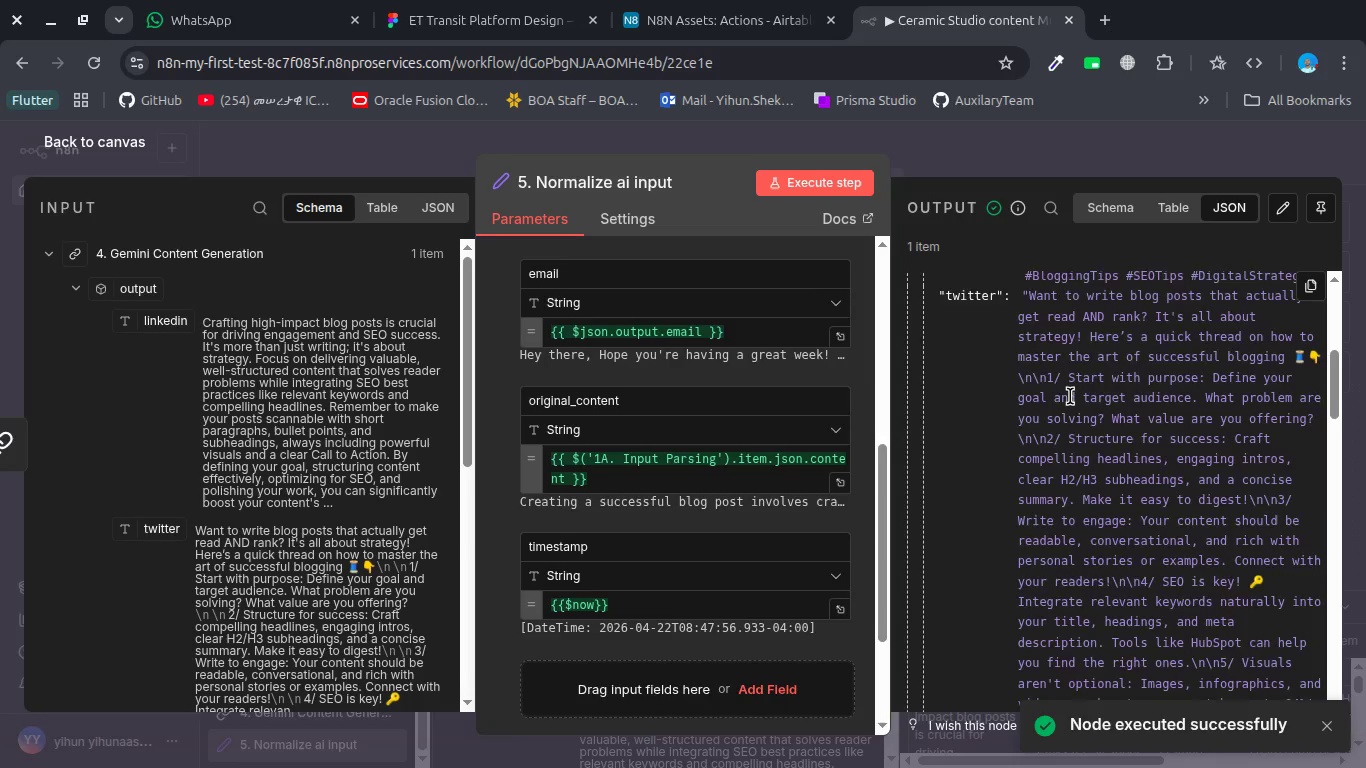 
scroll: coordinate [1070, 396], scroll_direction: none, amount: 0.0
 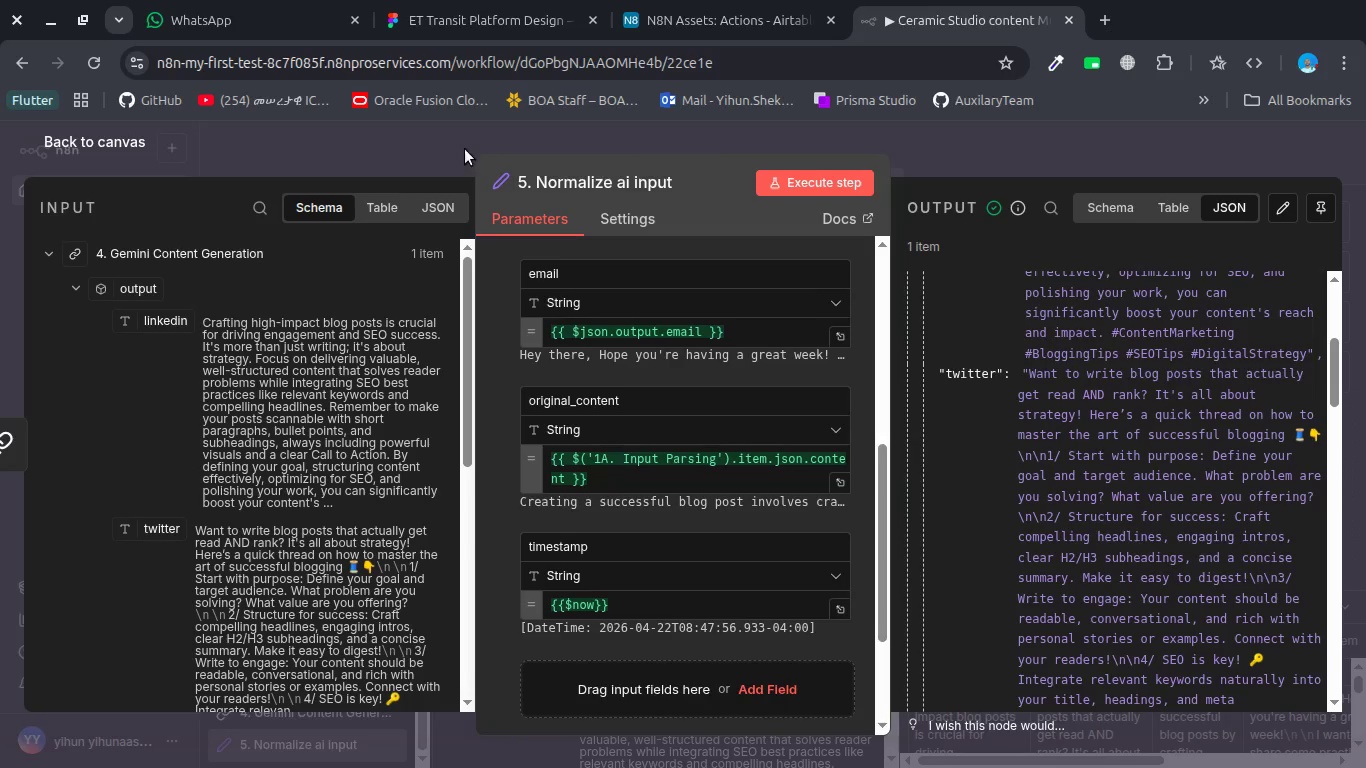 
left_click([441, 154])
 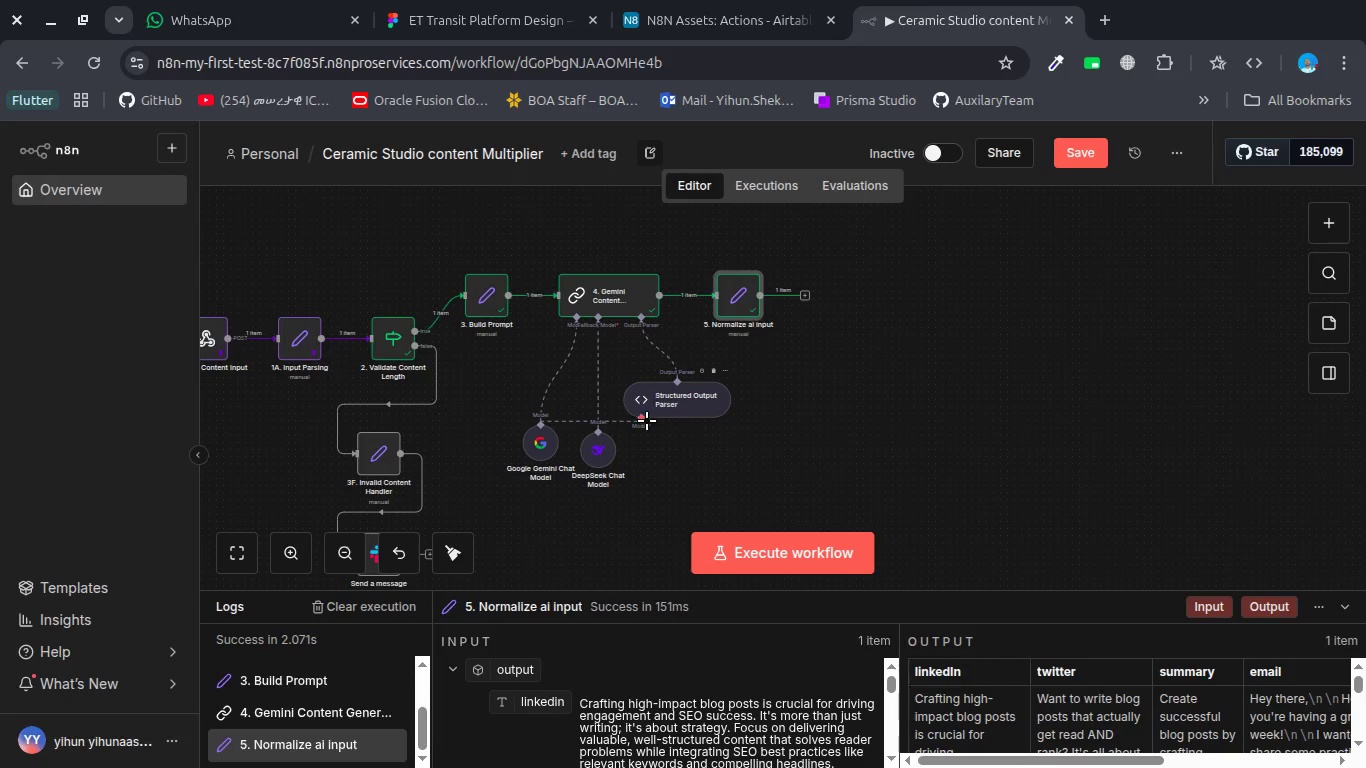 
left_click([680, 465])
 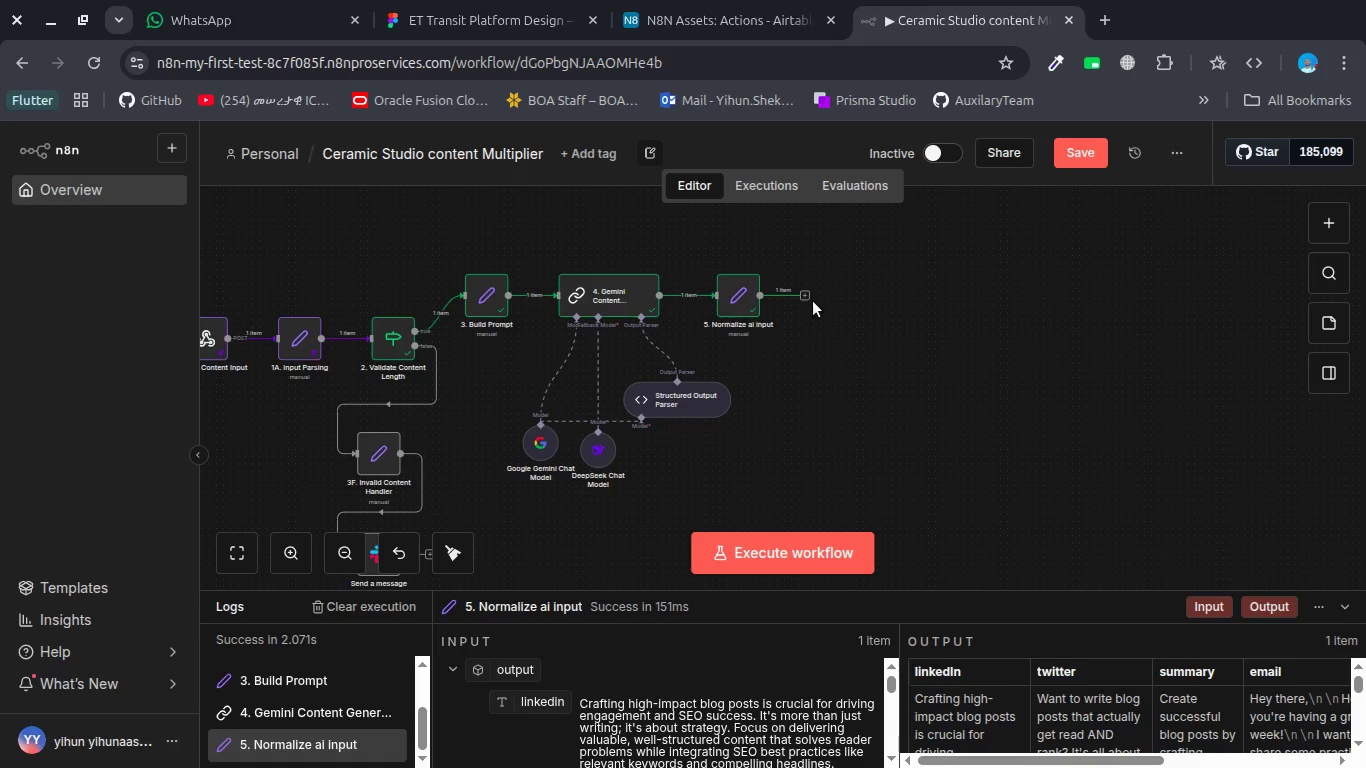 
wait(25.65)
 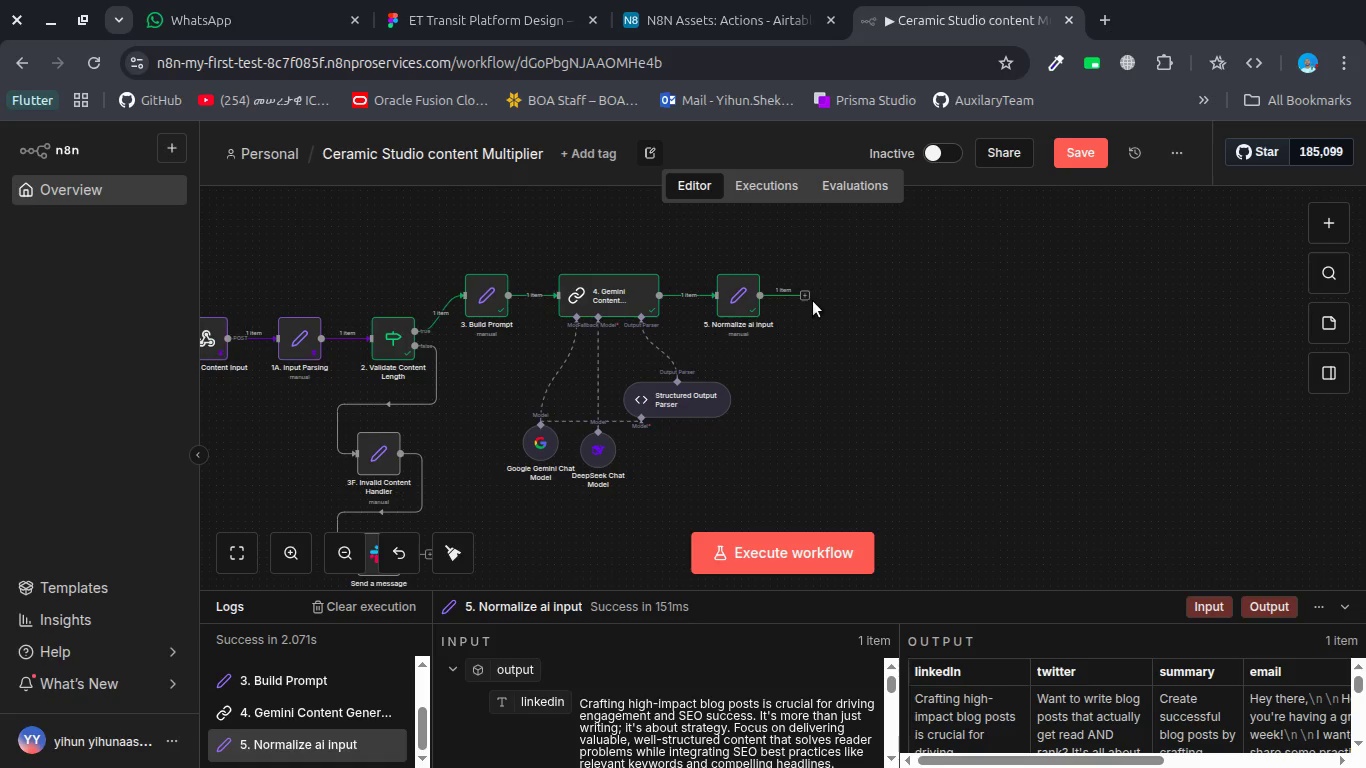 
left_click([808, 295])
 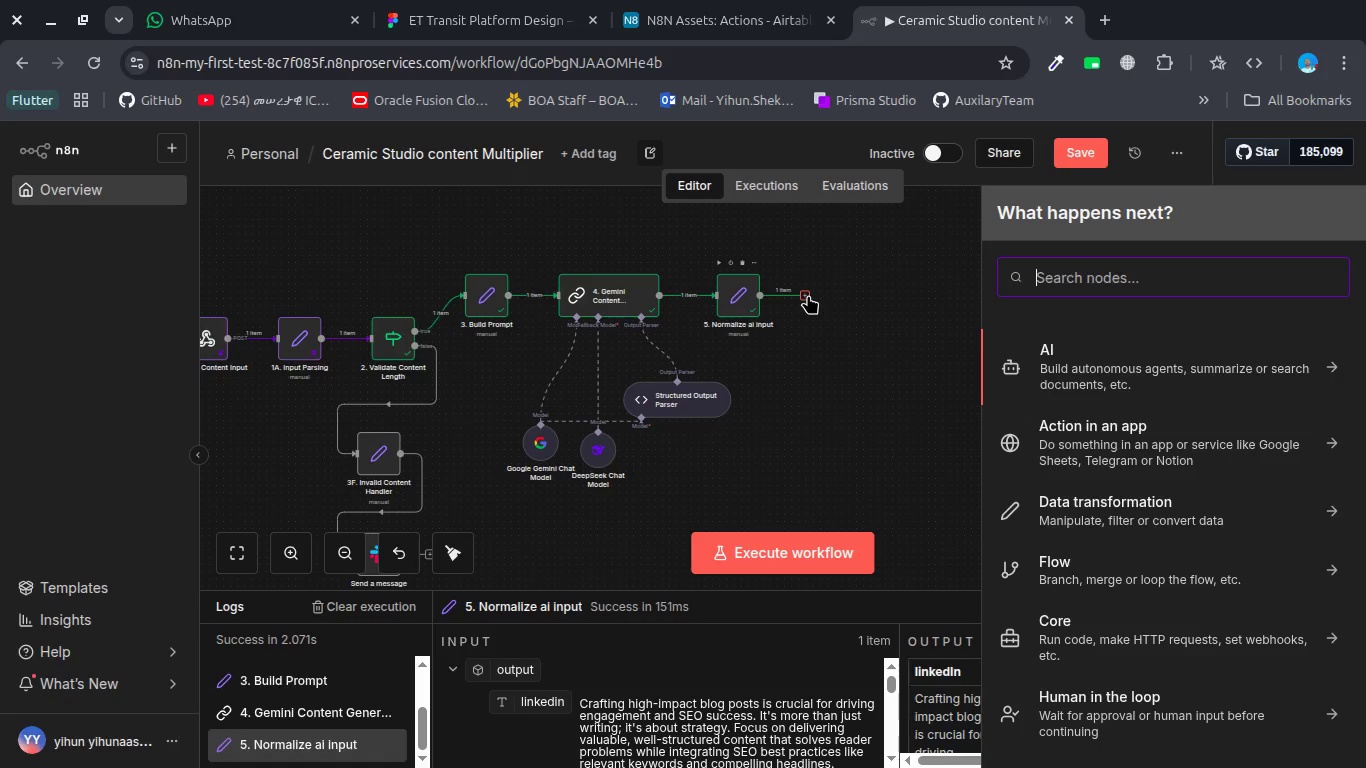 
type(6. saca)
key(Backspace)
key(Backspace)
type(ve Cin)
key(Backspace)
key(Backspace)
type(ontet)
key(Backspace)
type(nt to Airtable)
 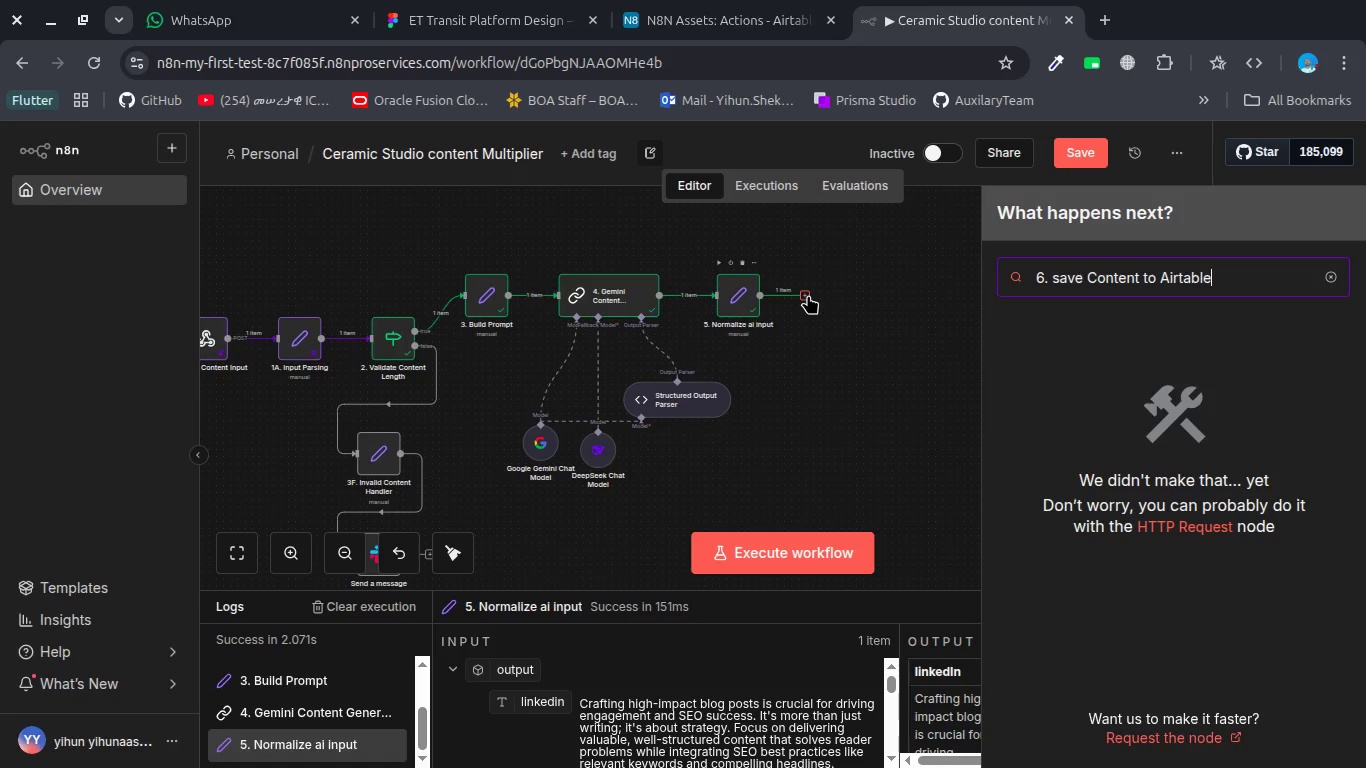 
key(Control+A)
 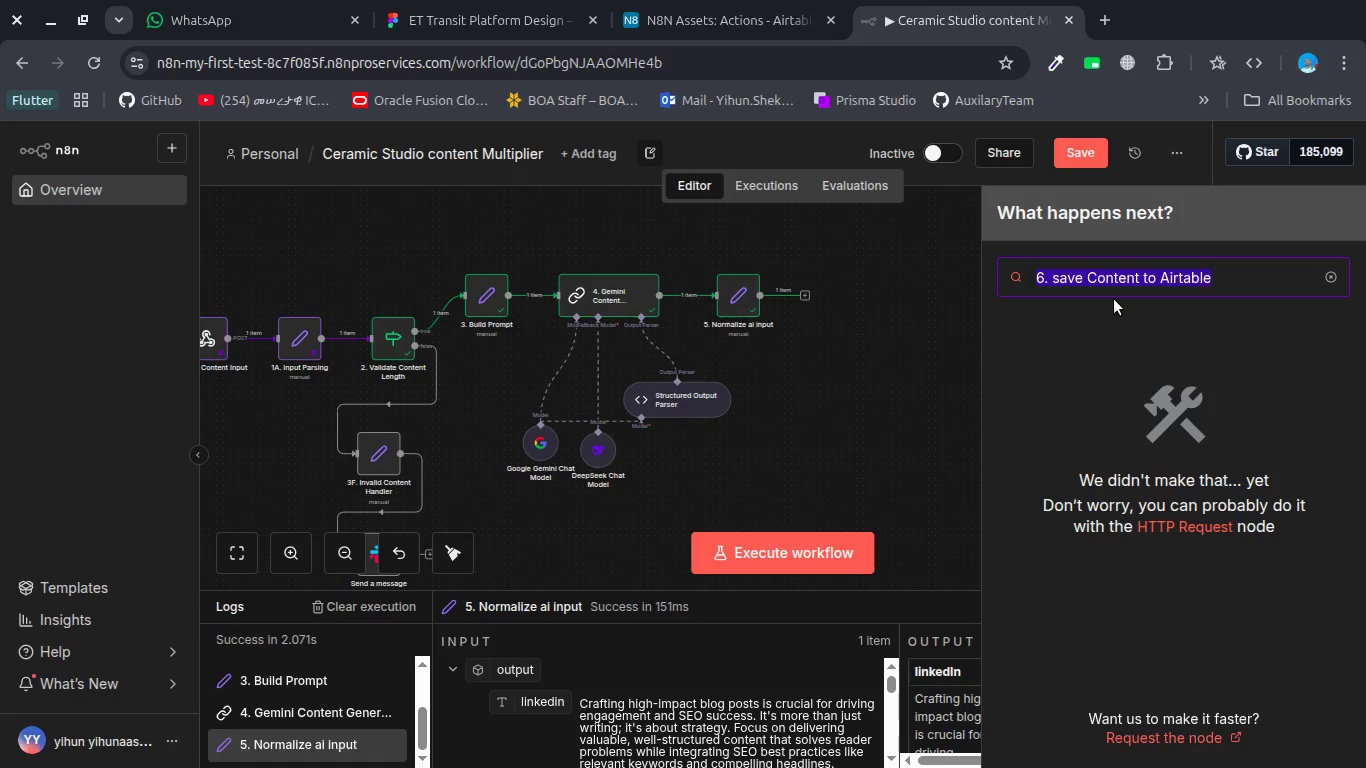 
key(Control+X)
 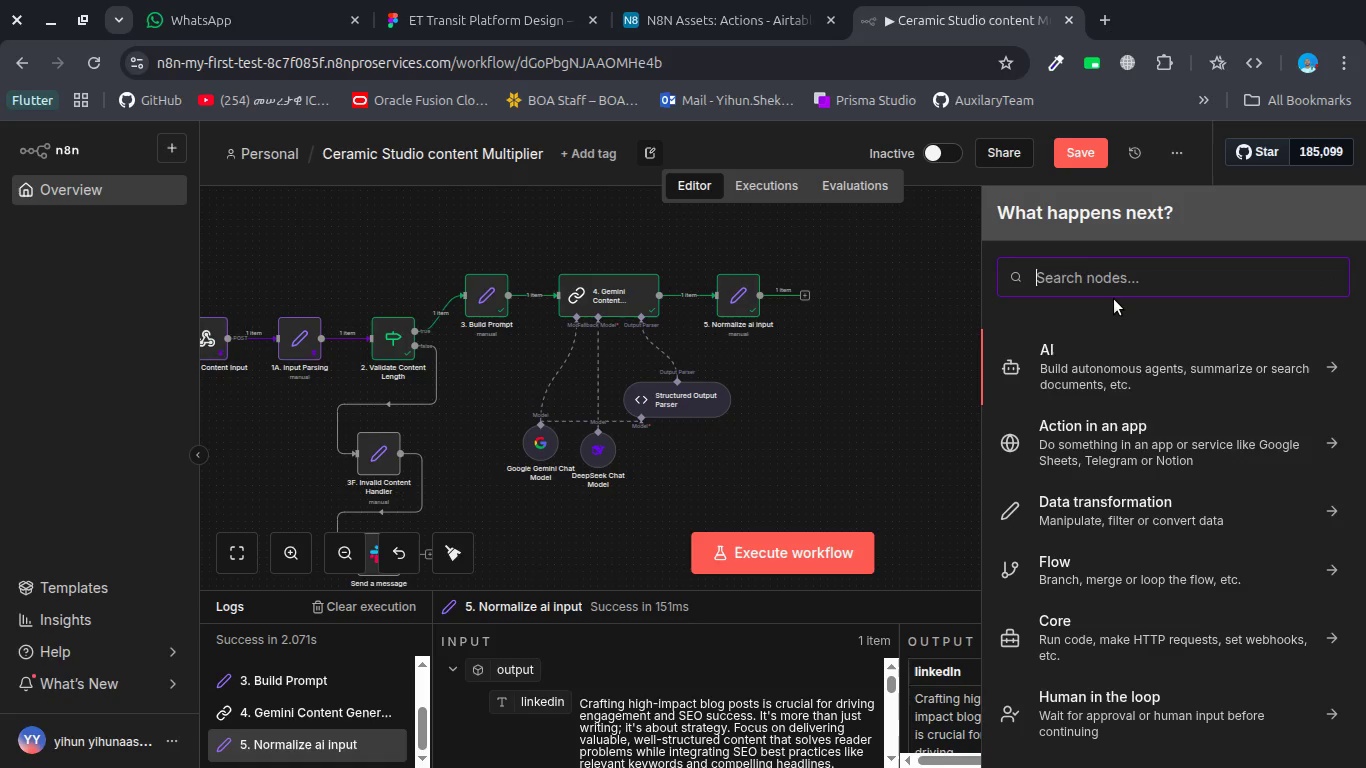 
type(ait)
 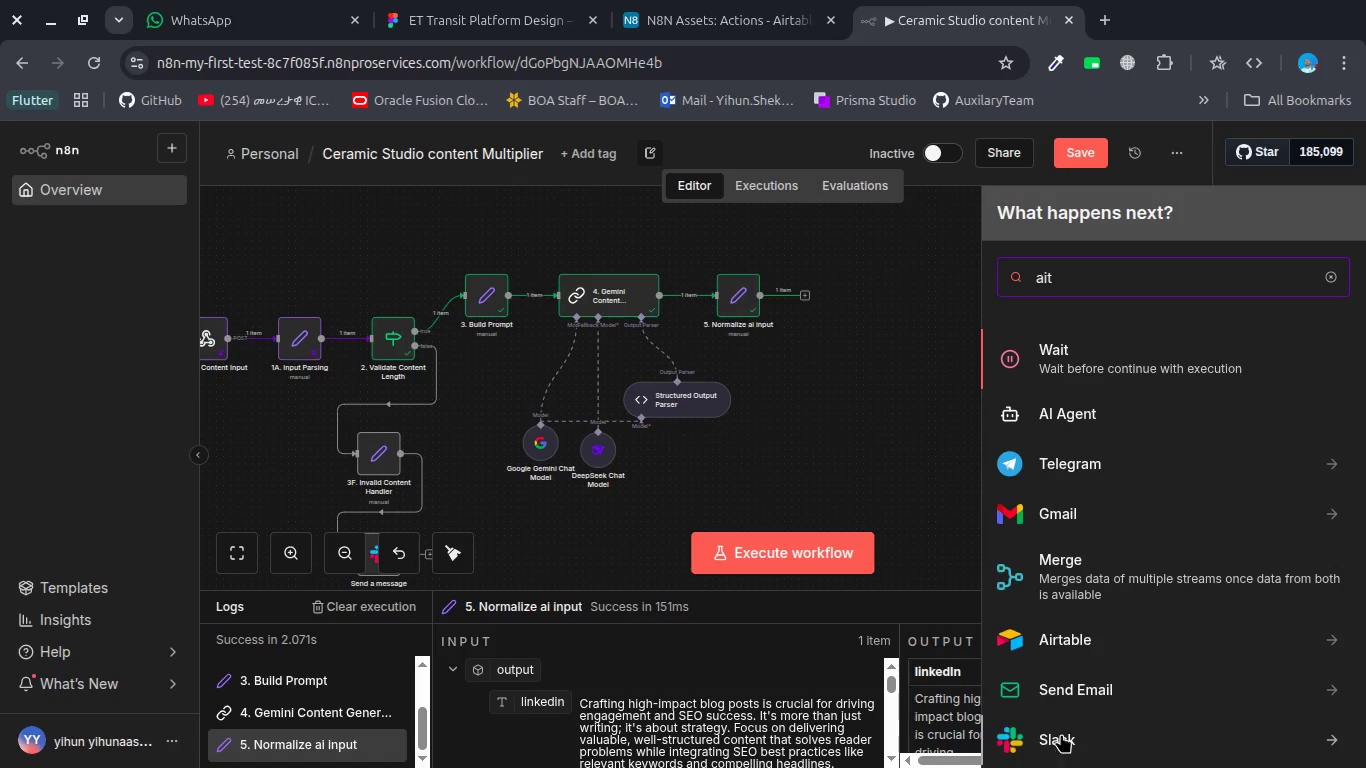 
left_click([1073, 650])
 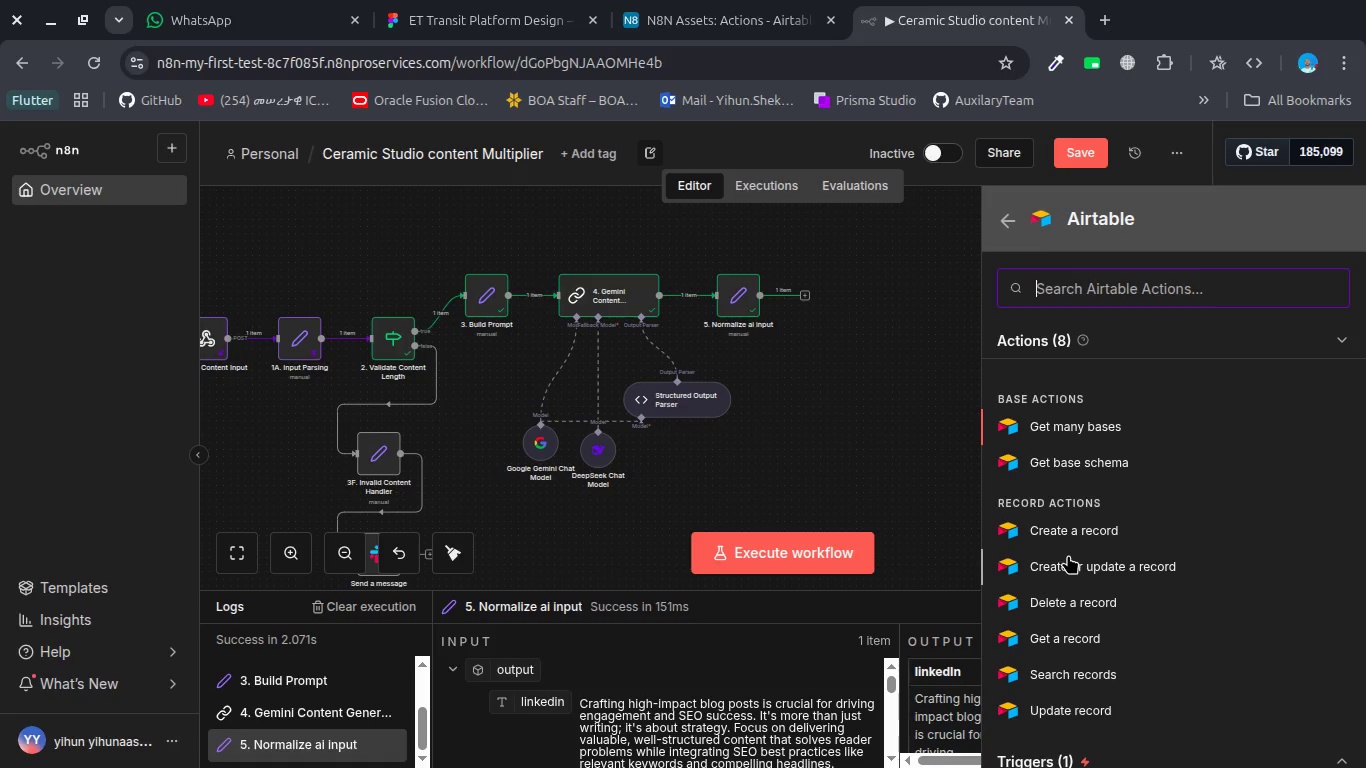 
left_click([1062, 533])
 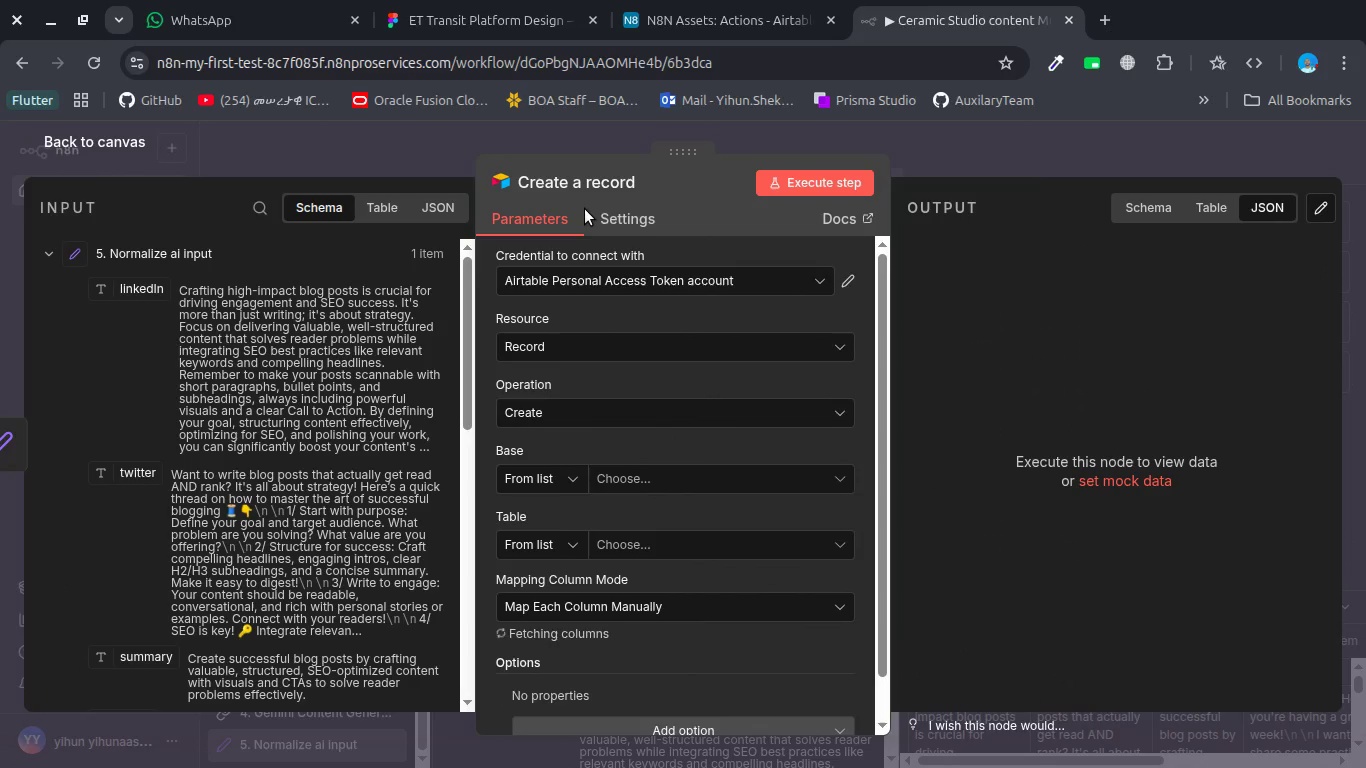 
left_click([585, 193])
 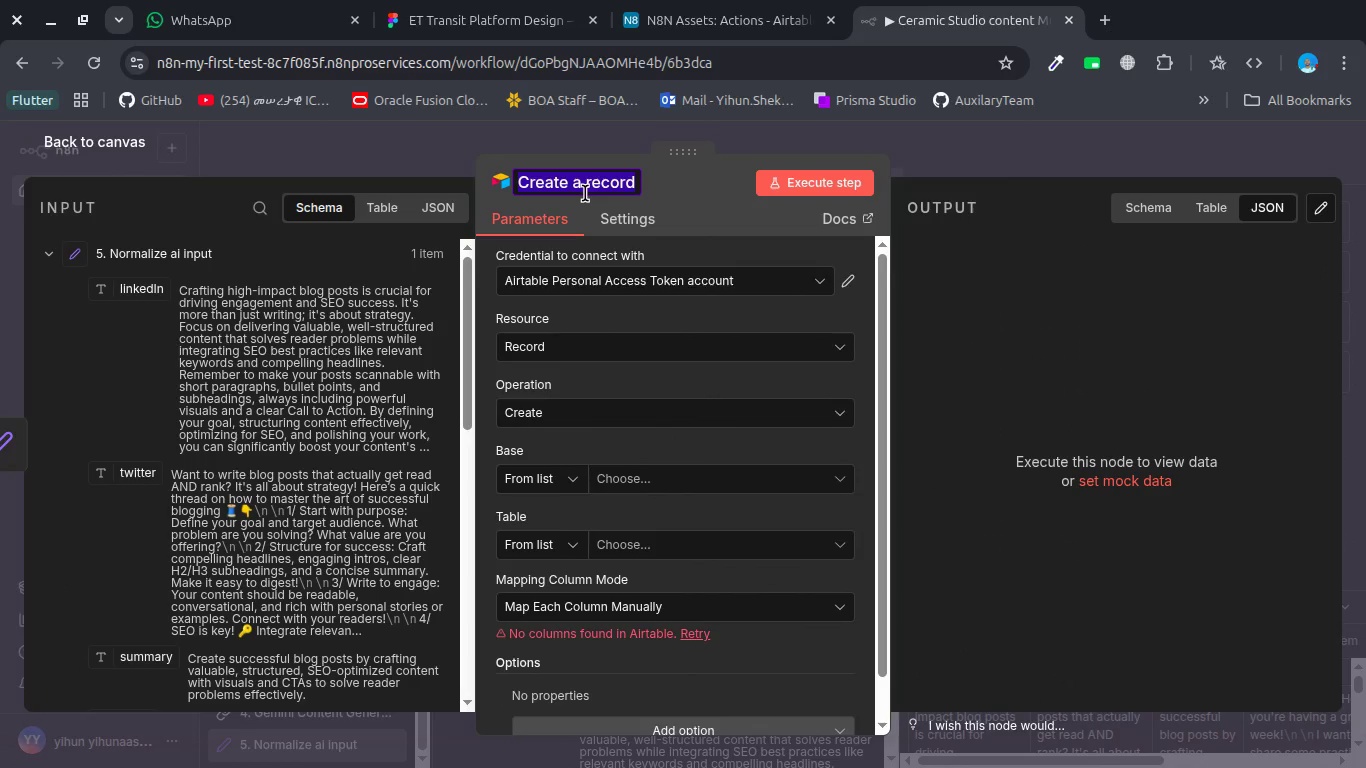 
key(Control+V)
 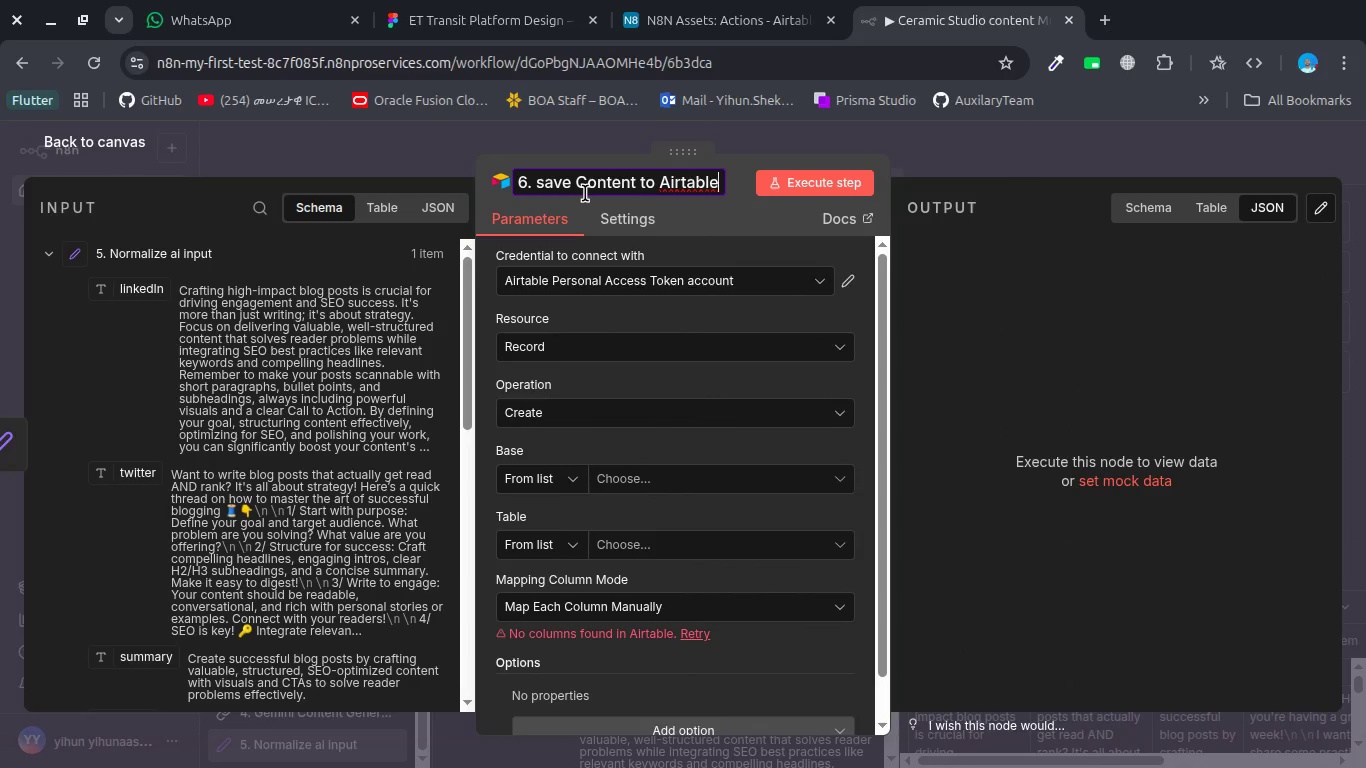 
key(Enter)
 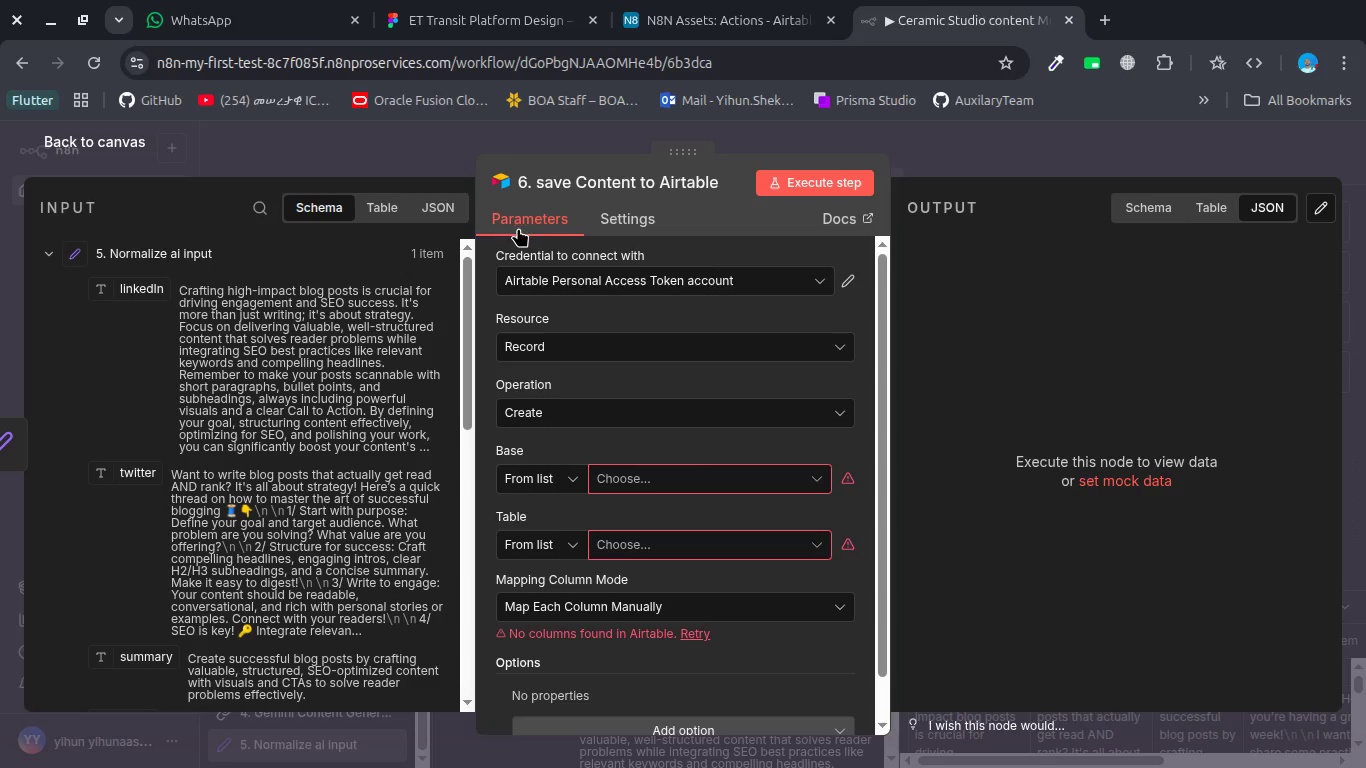 
wait(10.33)
 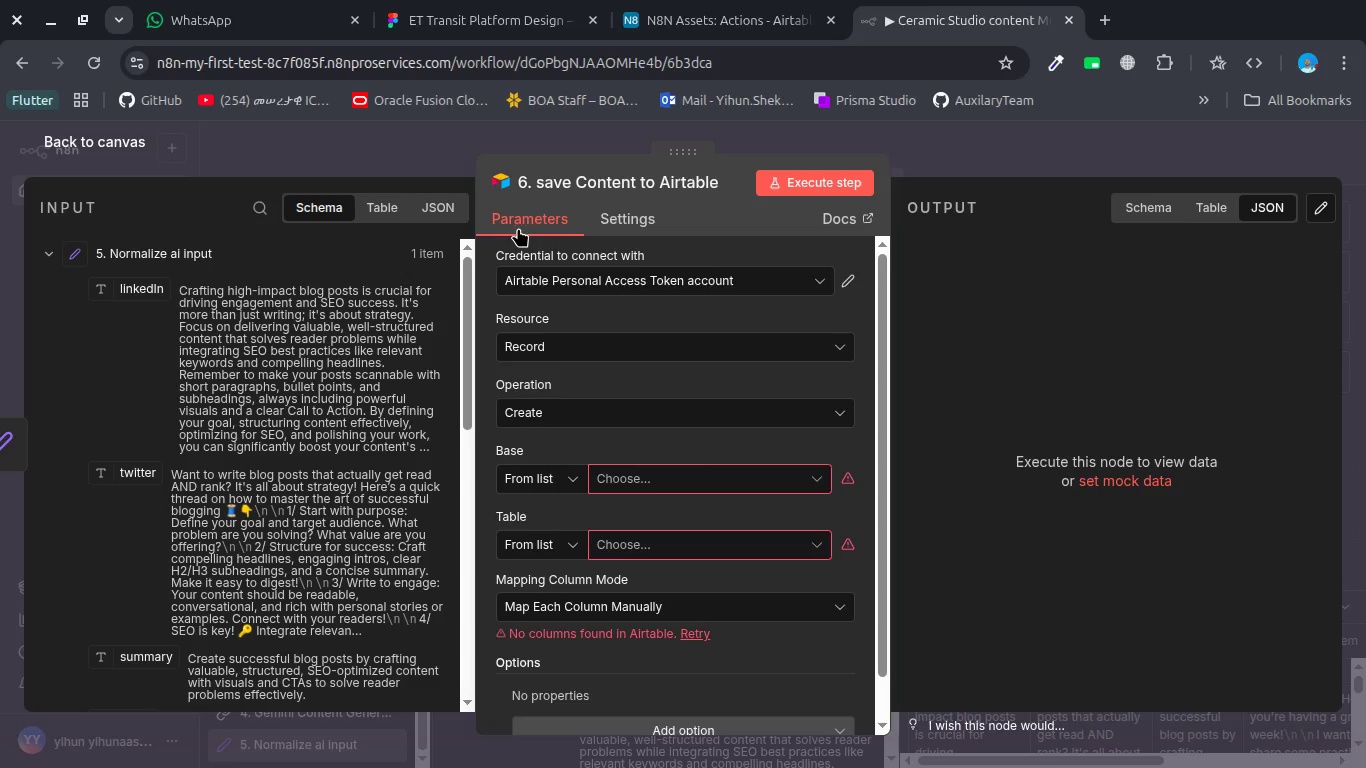 
left_click([645, 21])
 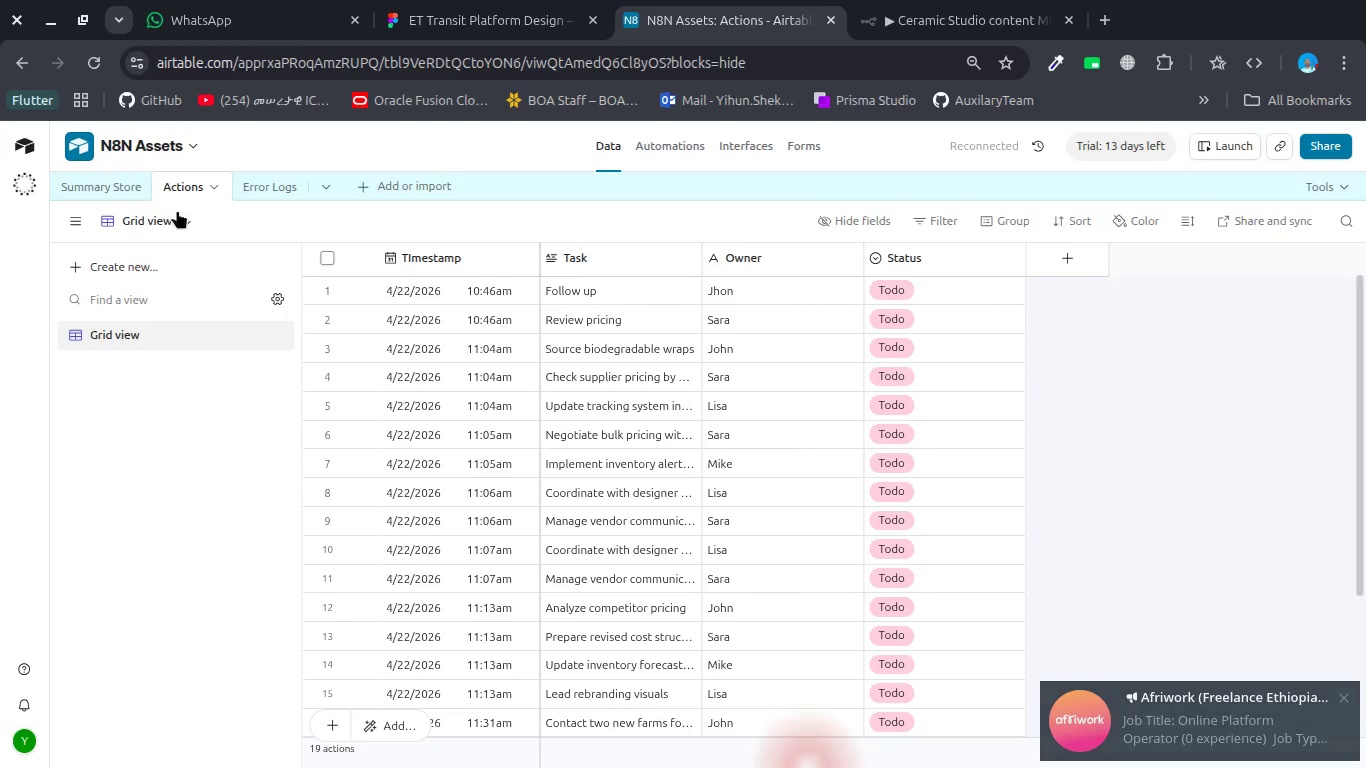 
wait(5.58)
 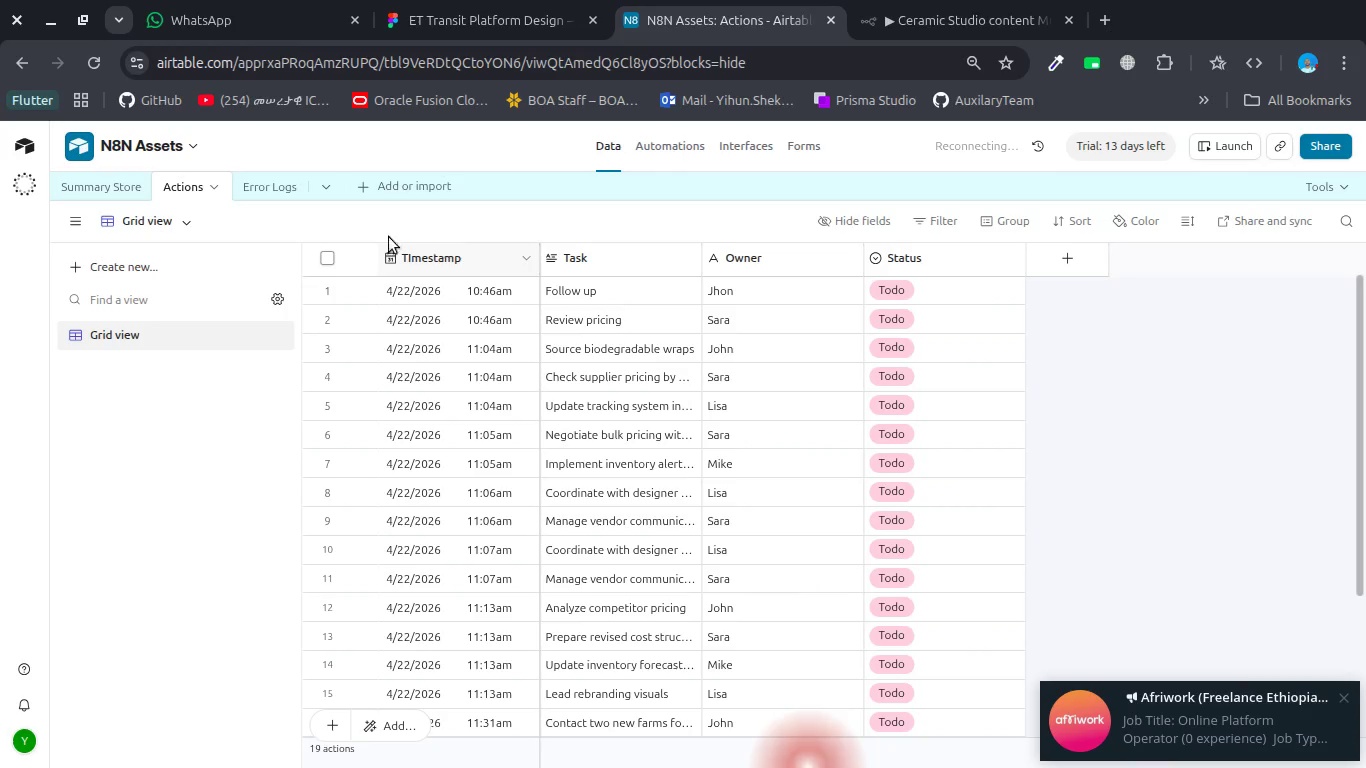 
left_click([107, 192])
 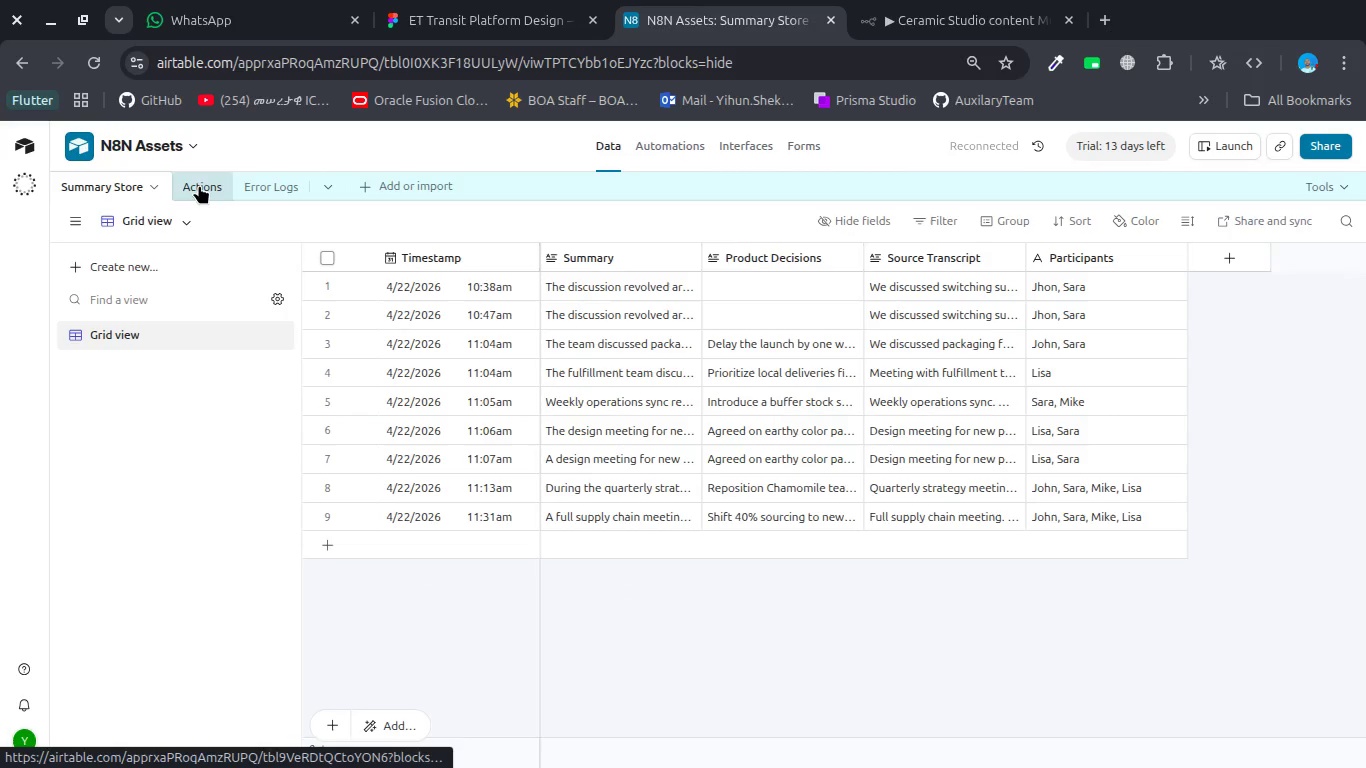 
left_click([191, 149])
 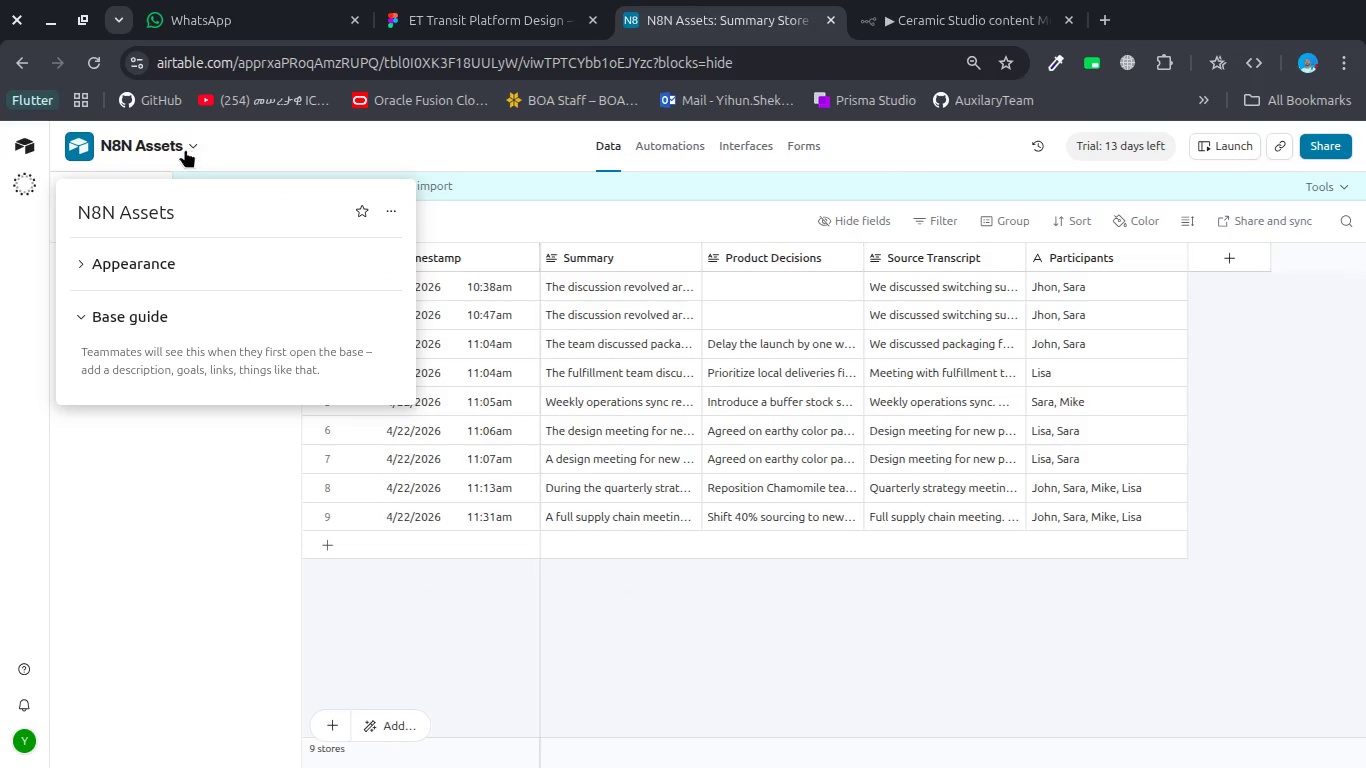 
left_click([286, 145])
 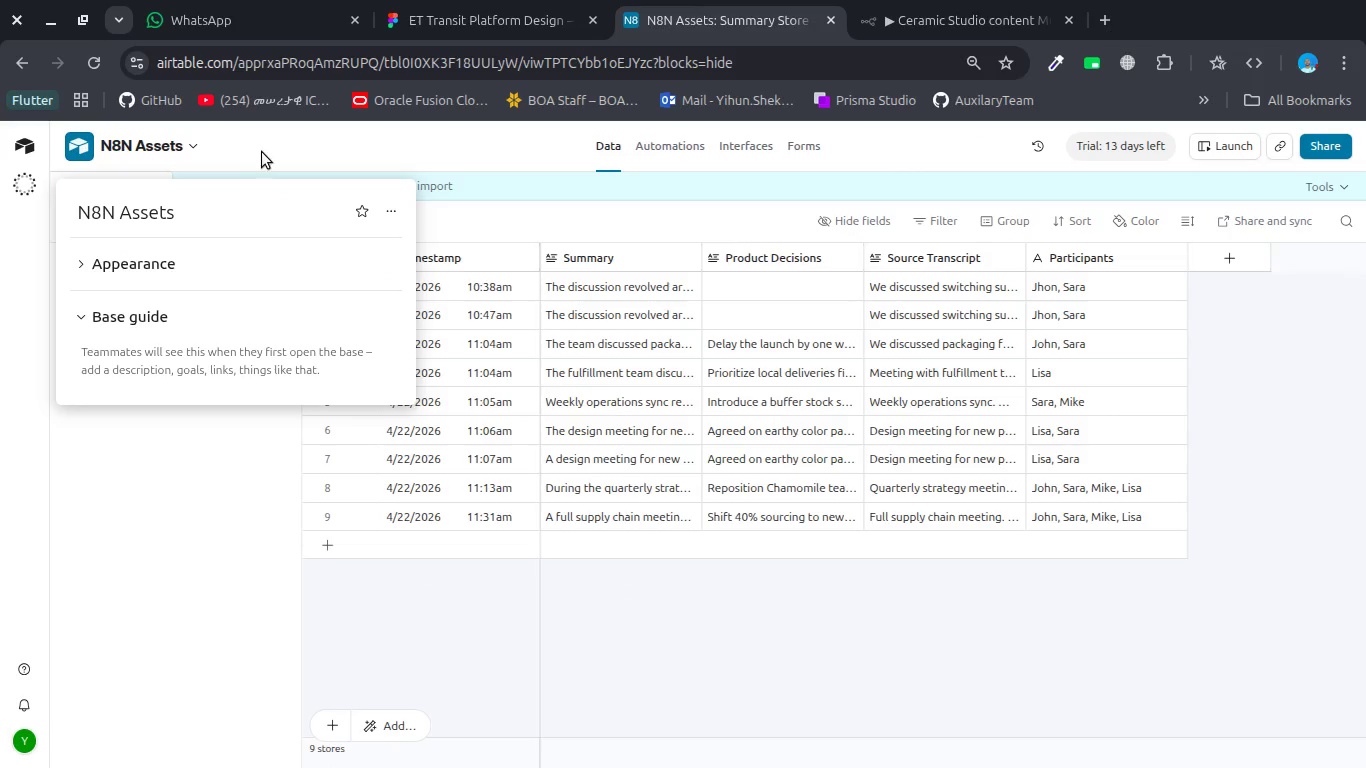 
left_click([265, 151])
 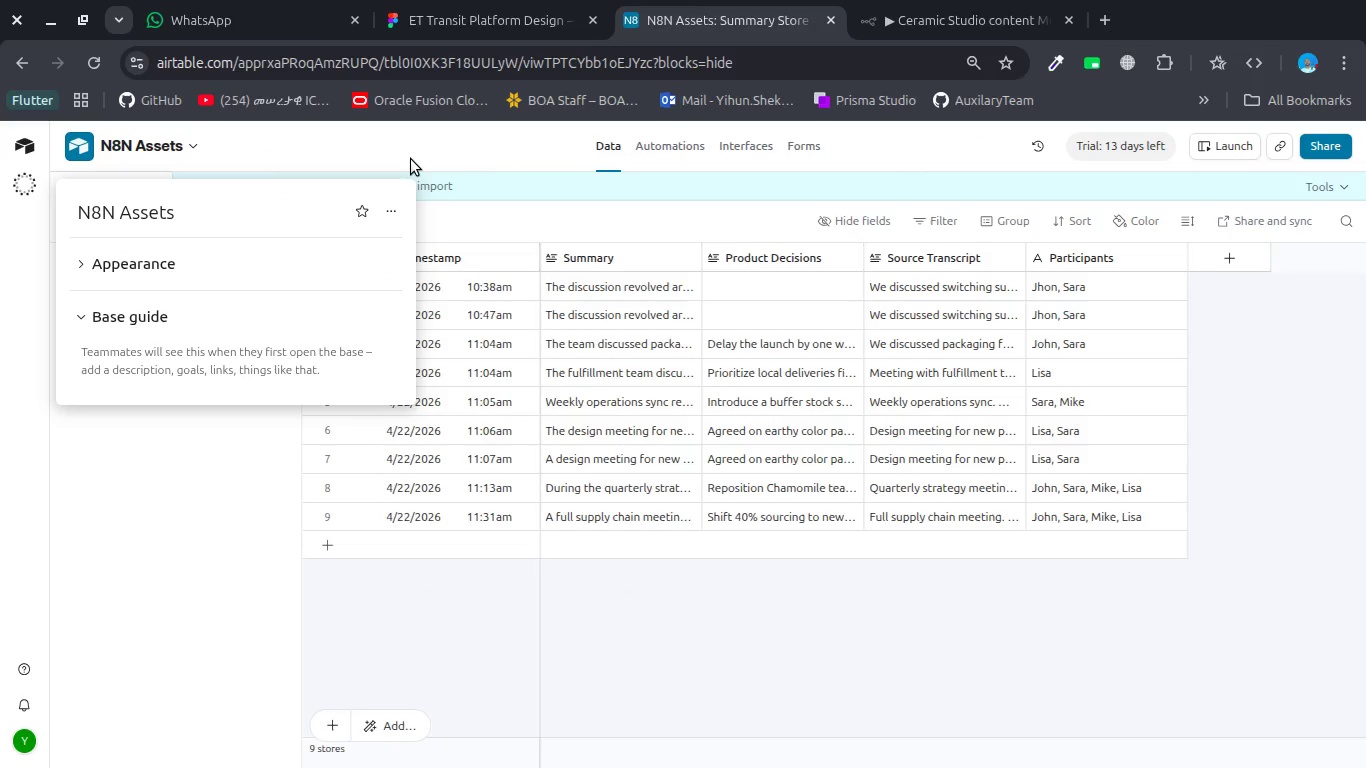 
left_click([411, 159])
 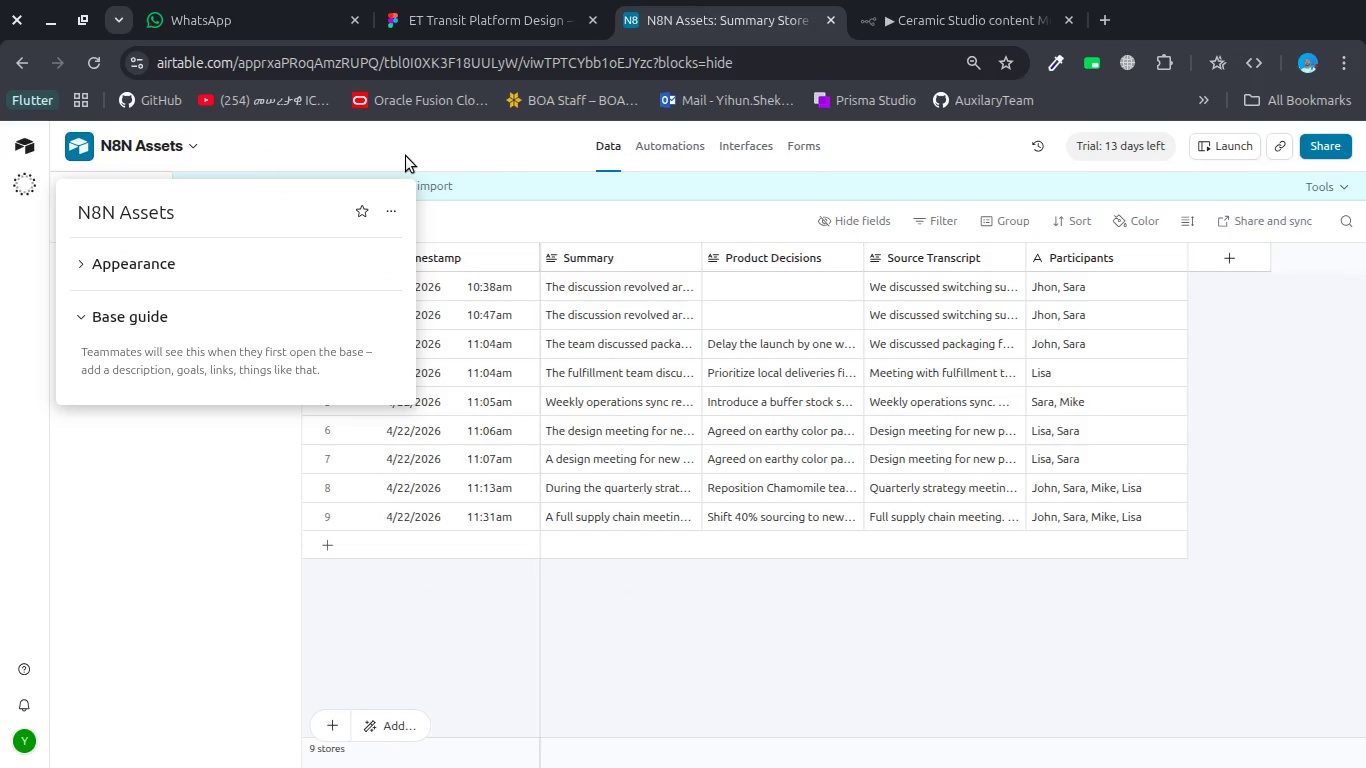 
left_click([406, 156])
 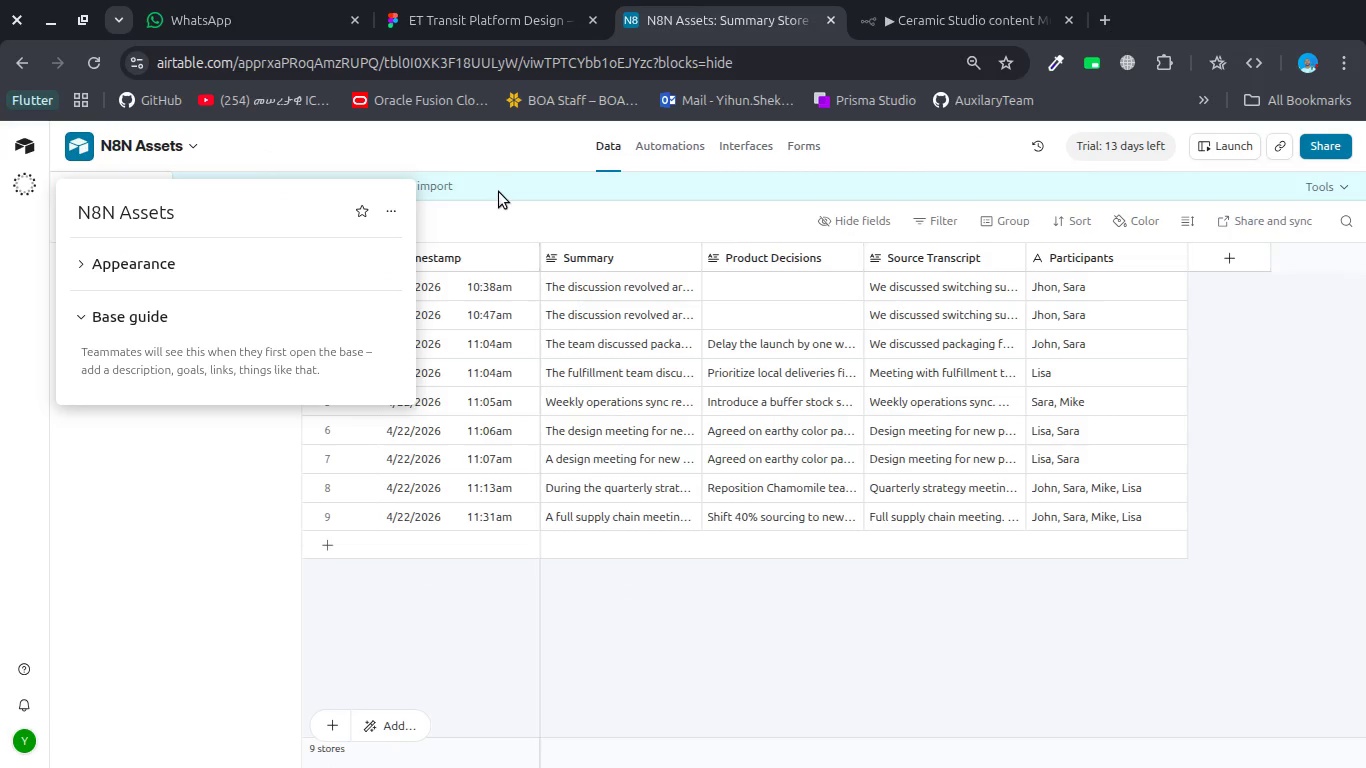 
left_click([499, 192])
 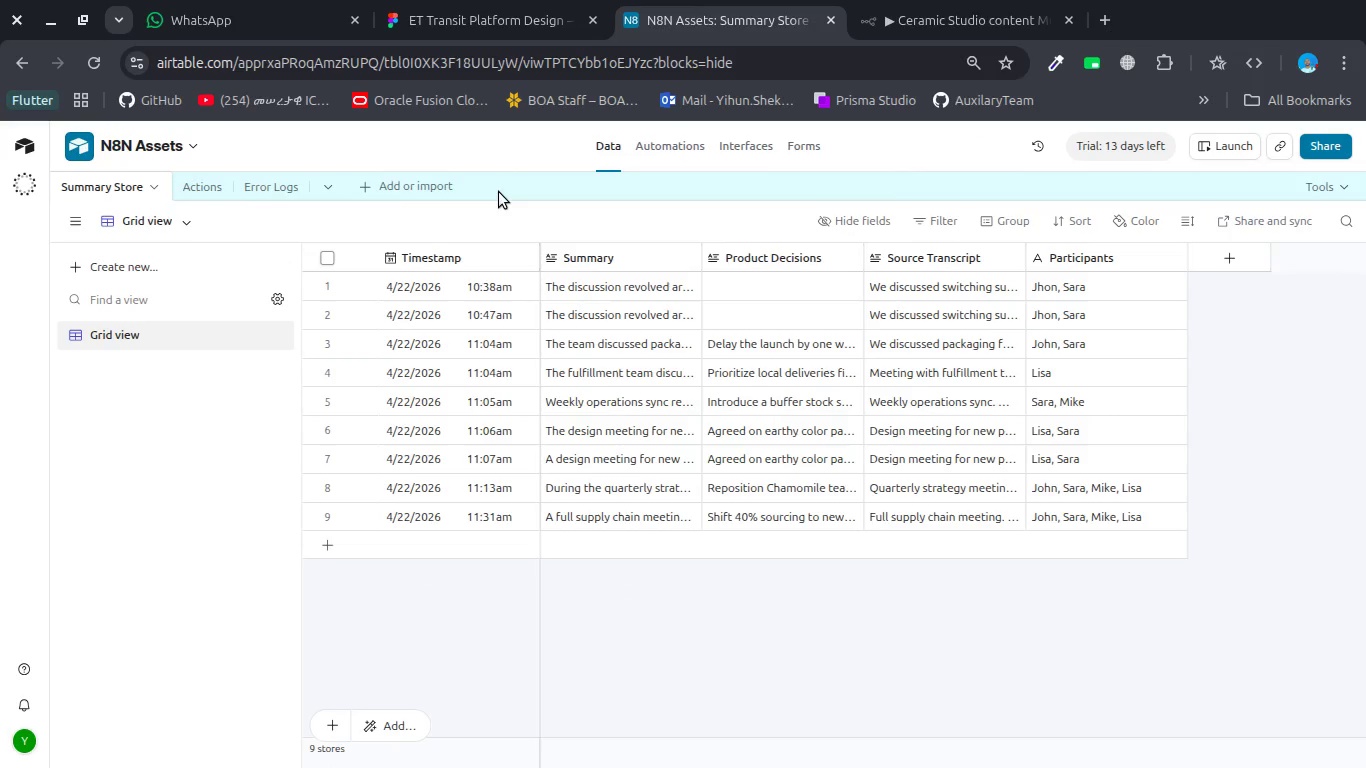 
left_click_drag(start_coordinate=[499, 192], to_coordinate=[414, 191])
 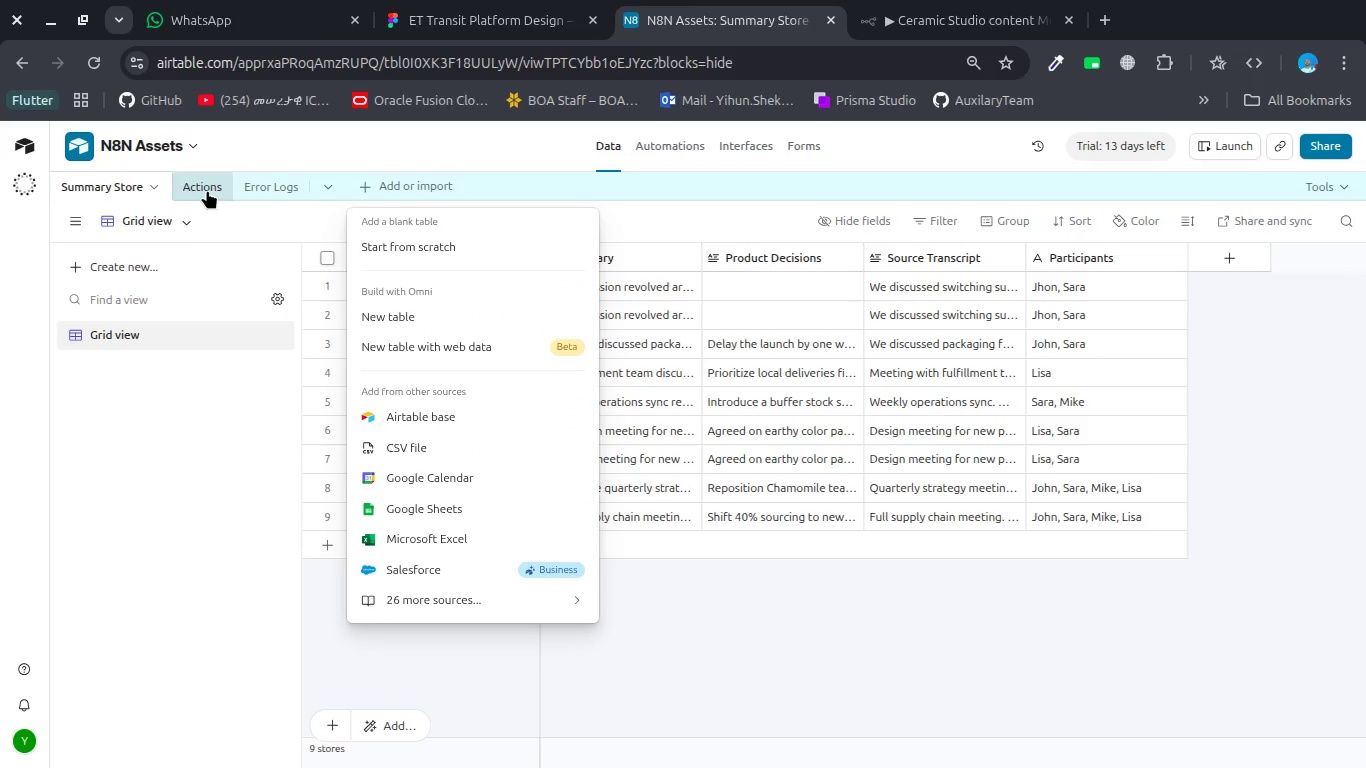 
left_click([206, 190])
 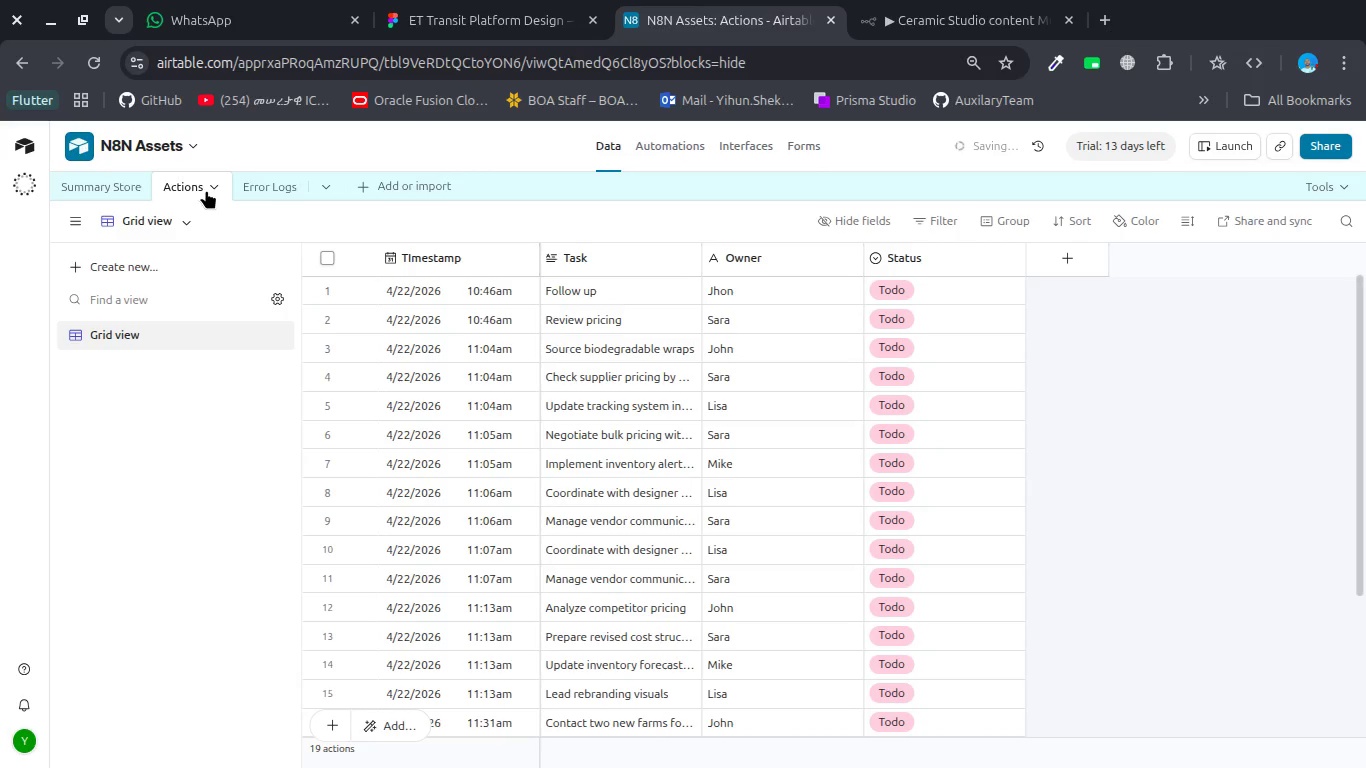 
key(Delete)
 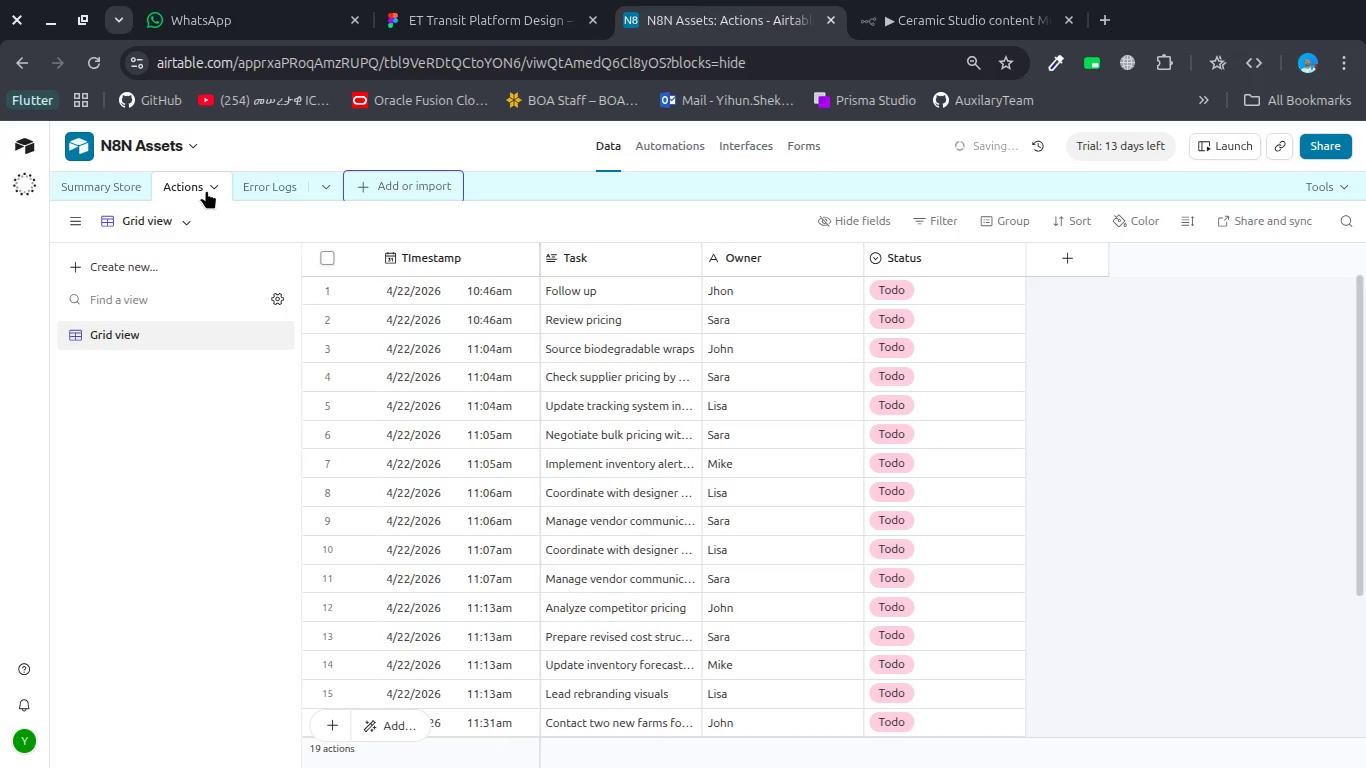 
key(Control+Delete)
 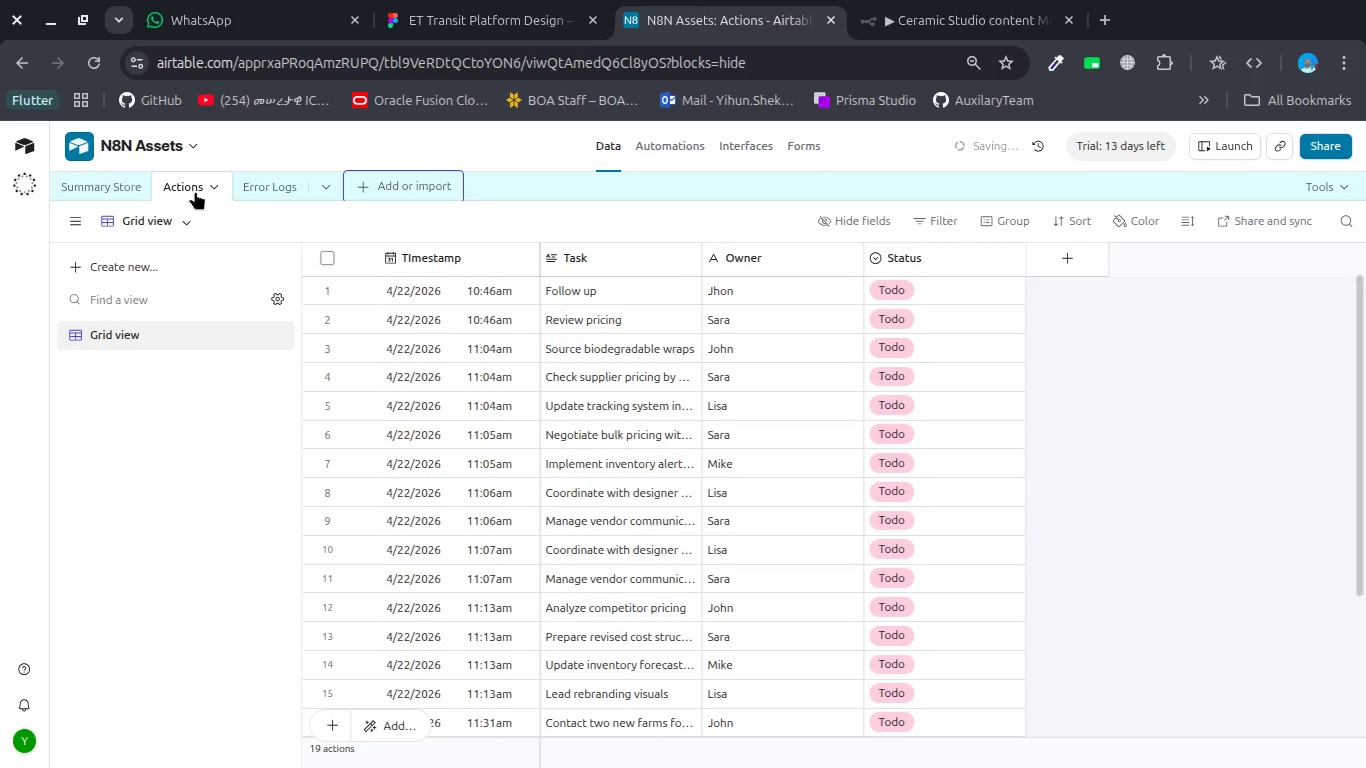 
right_click([195, 191])
 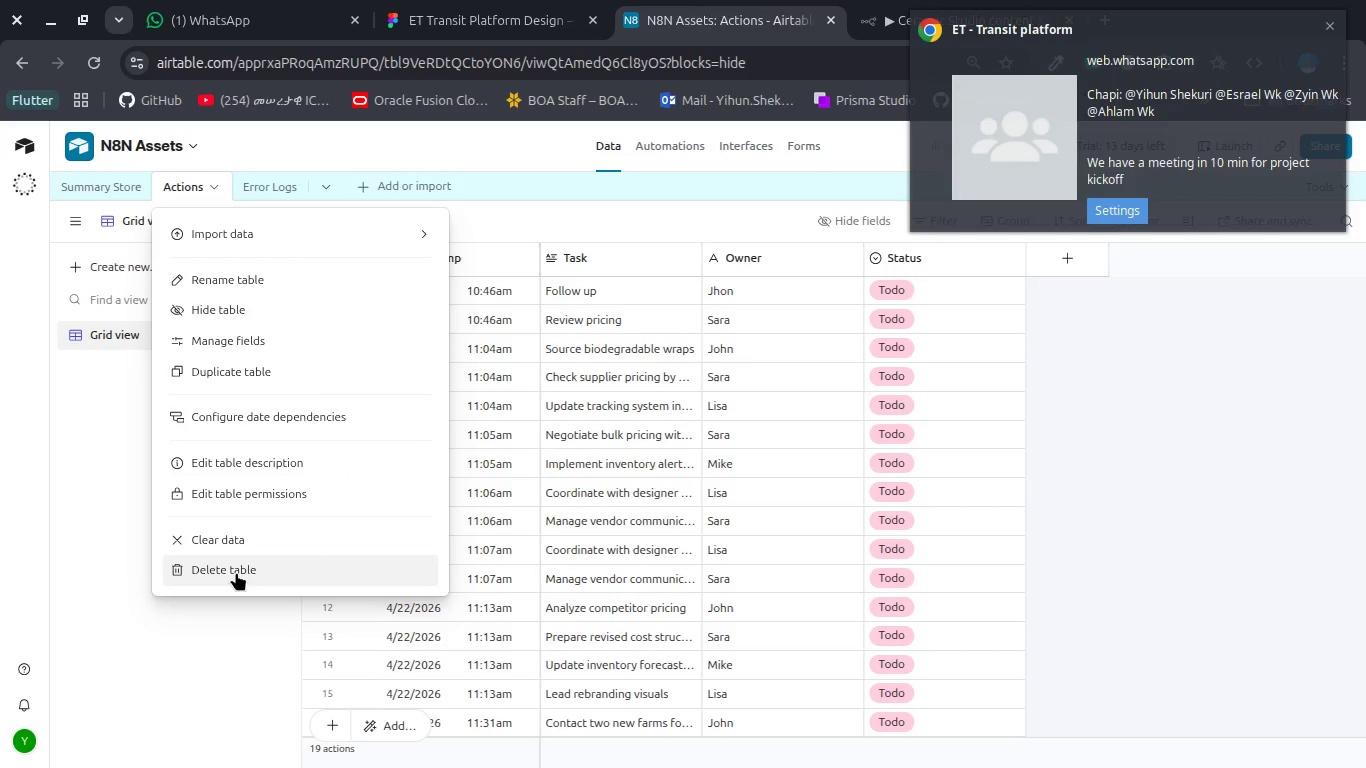 
left_click([236, 572])
 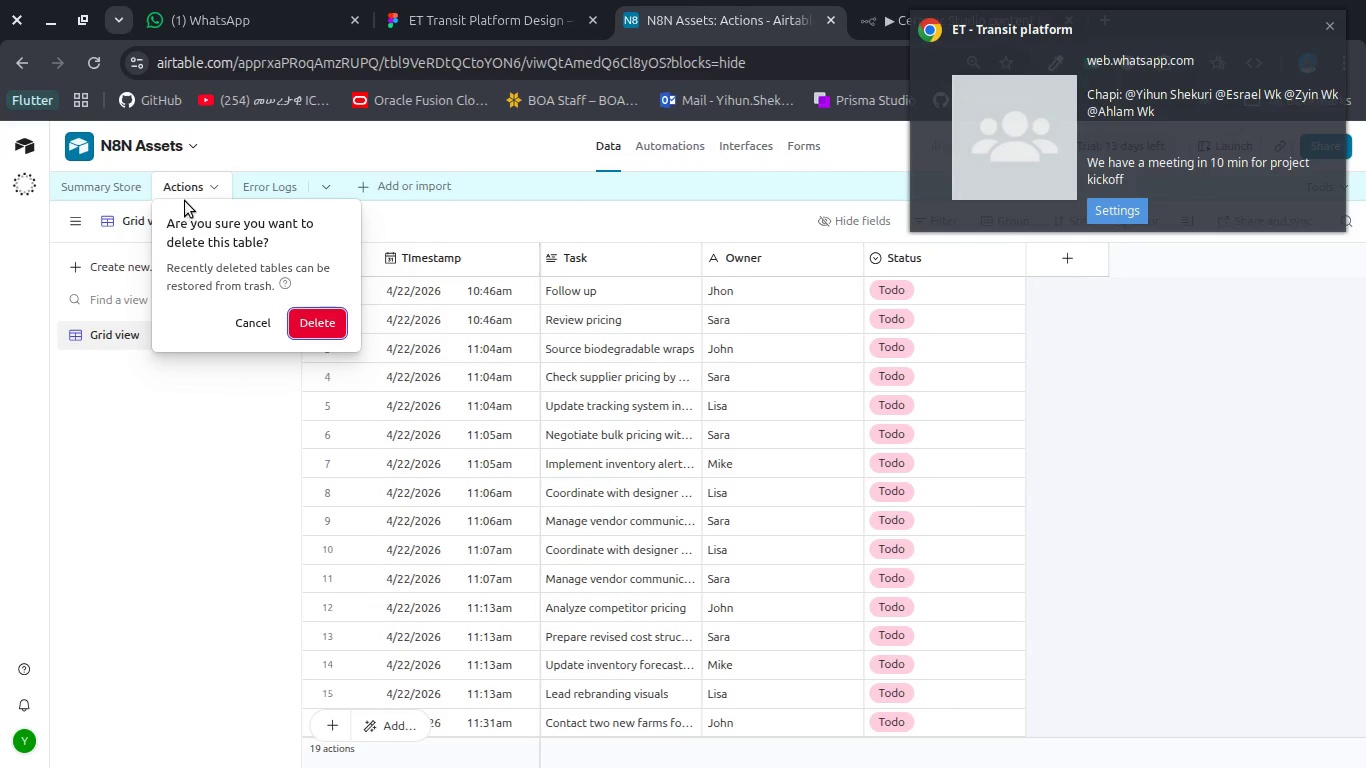 
wait(5.52)
 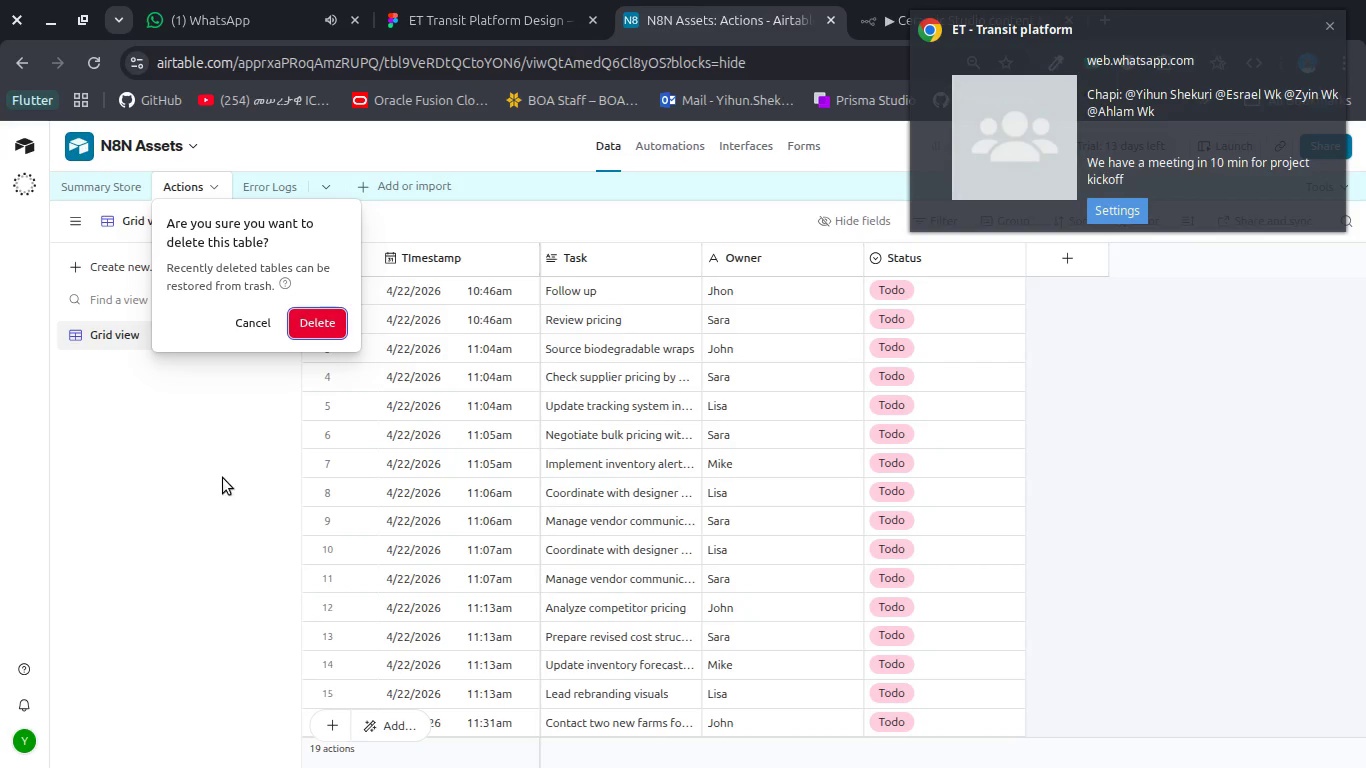 
left_click([108, 185])
 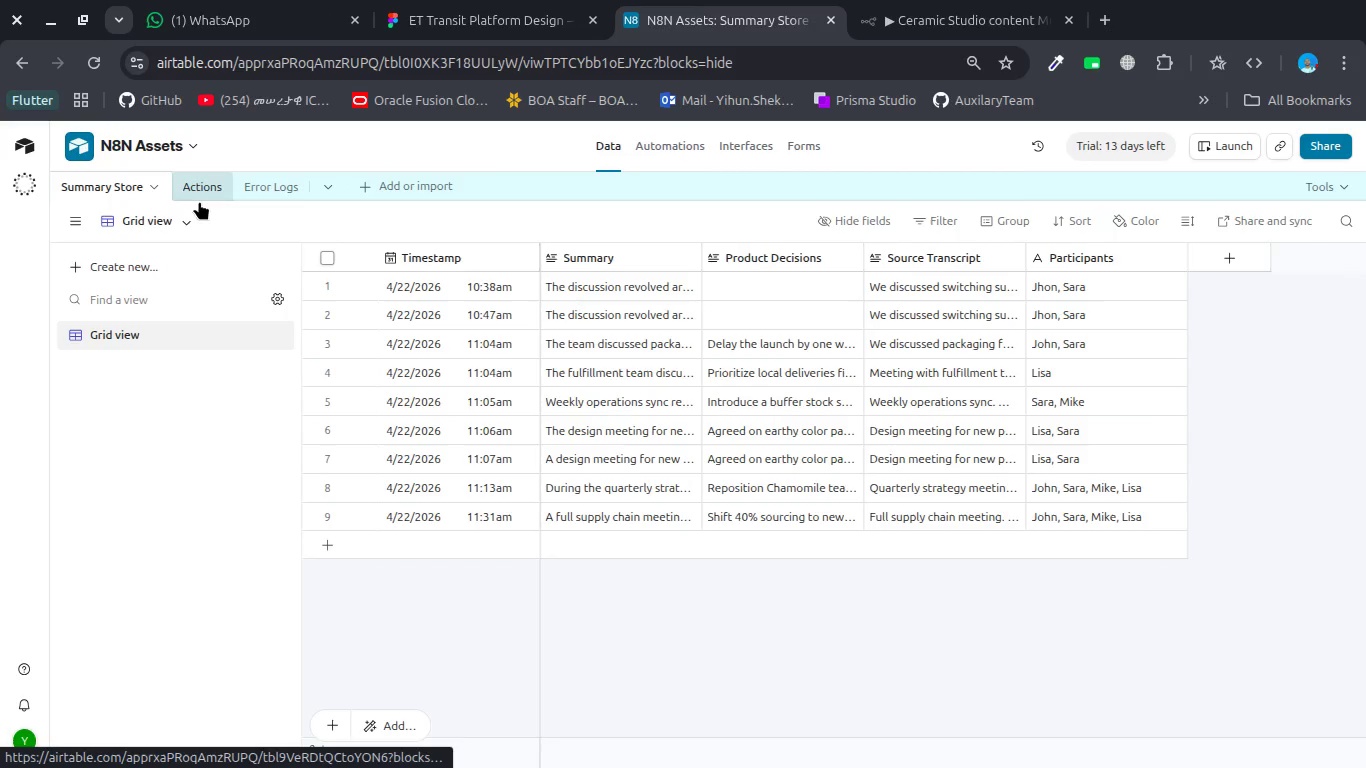 
left_click([201, 201])
 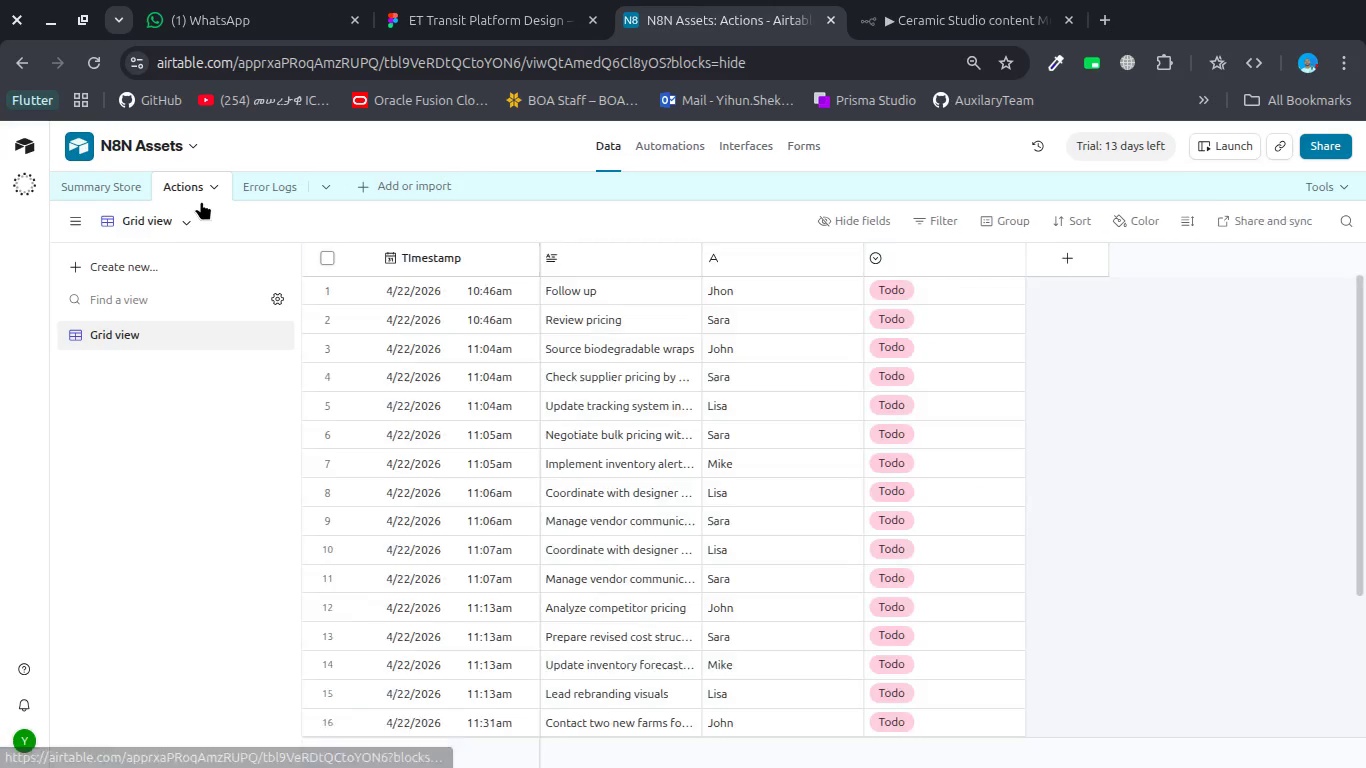 
right_click([201, 201])
 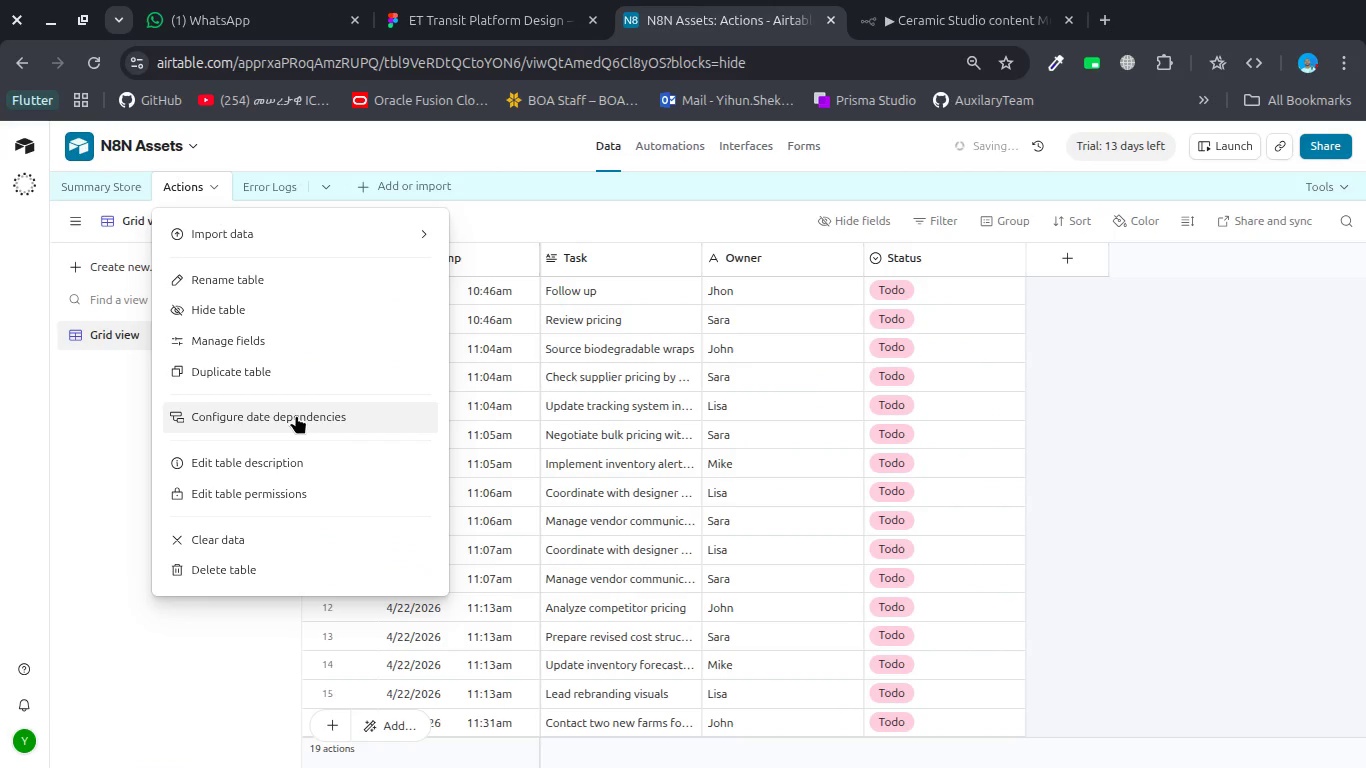 
scroll: coordinate [296, 415], scroll_direction: down, amount: 6.0
 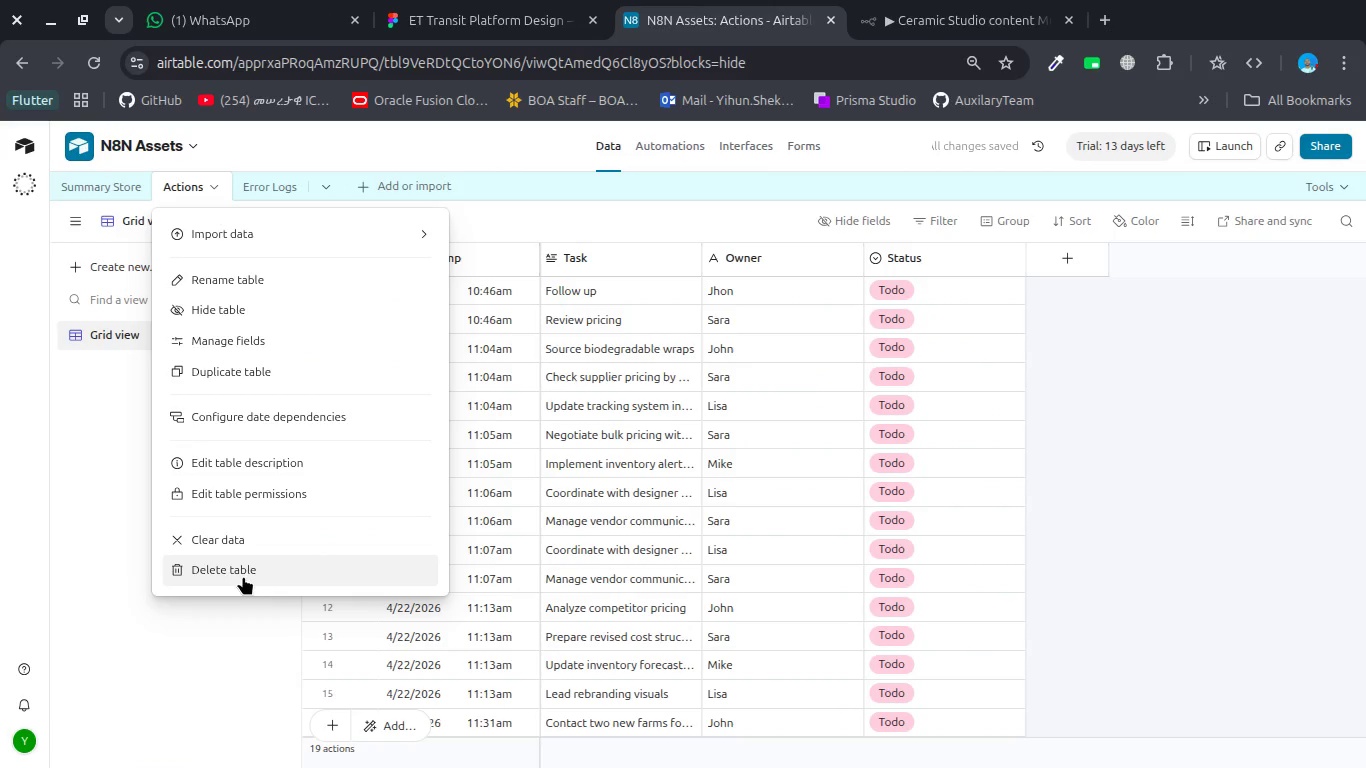 
left_click([243, 576])
 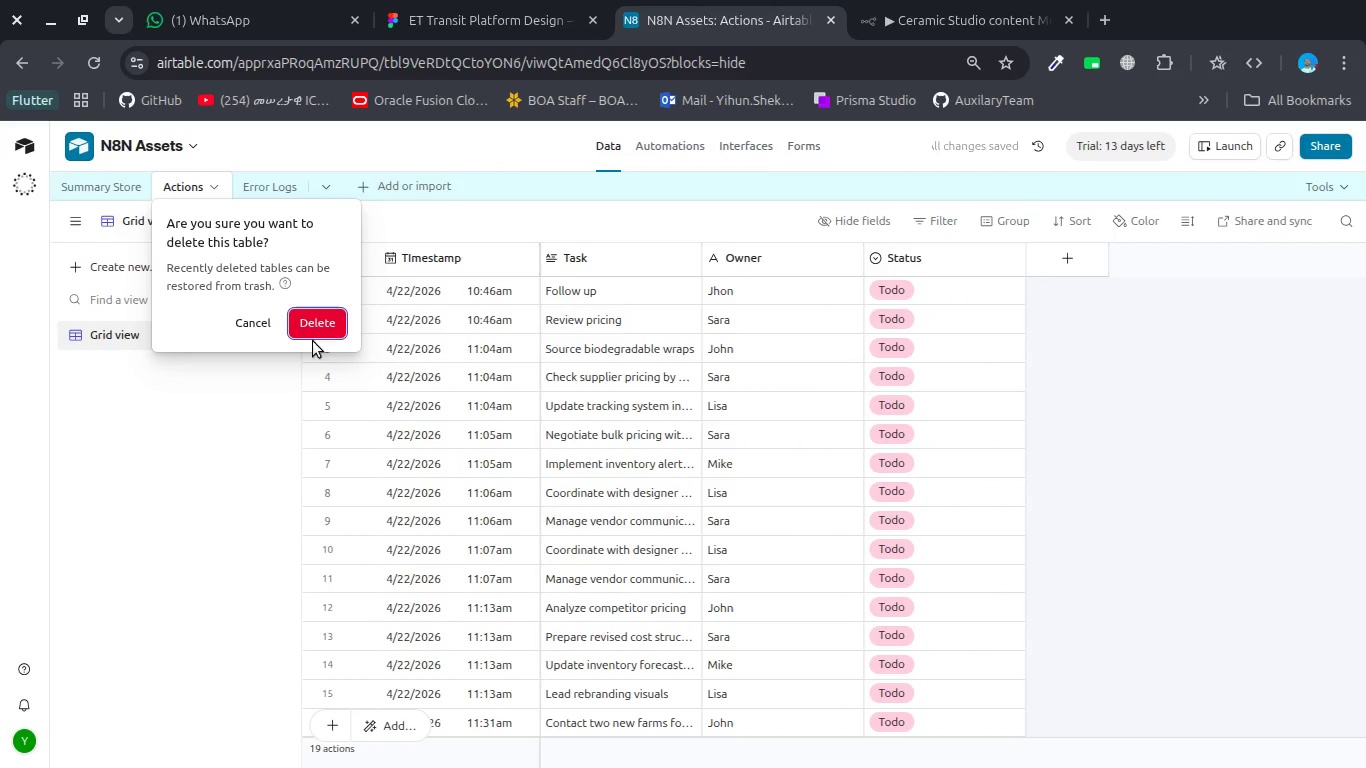 
left_click([321, 319])
 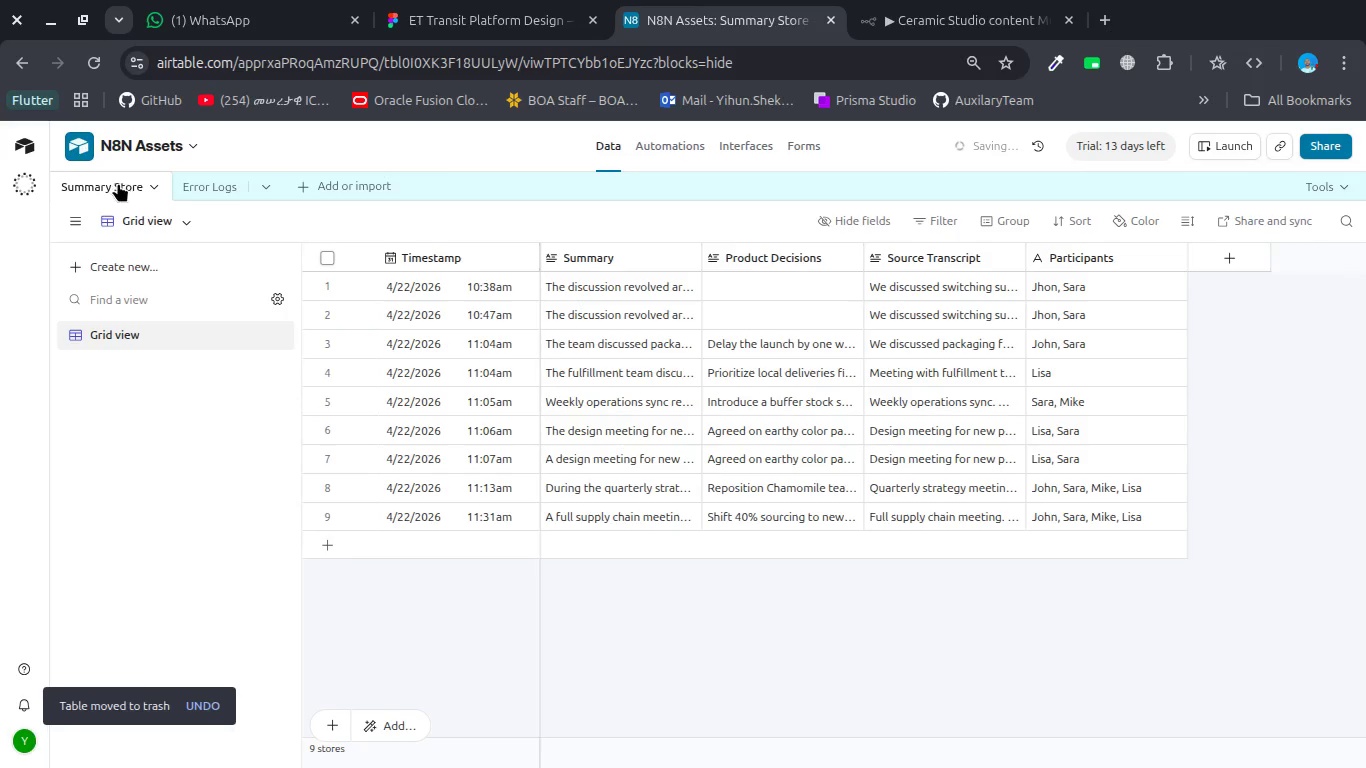 
right_click([118, 183])
 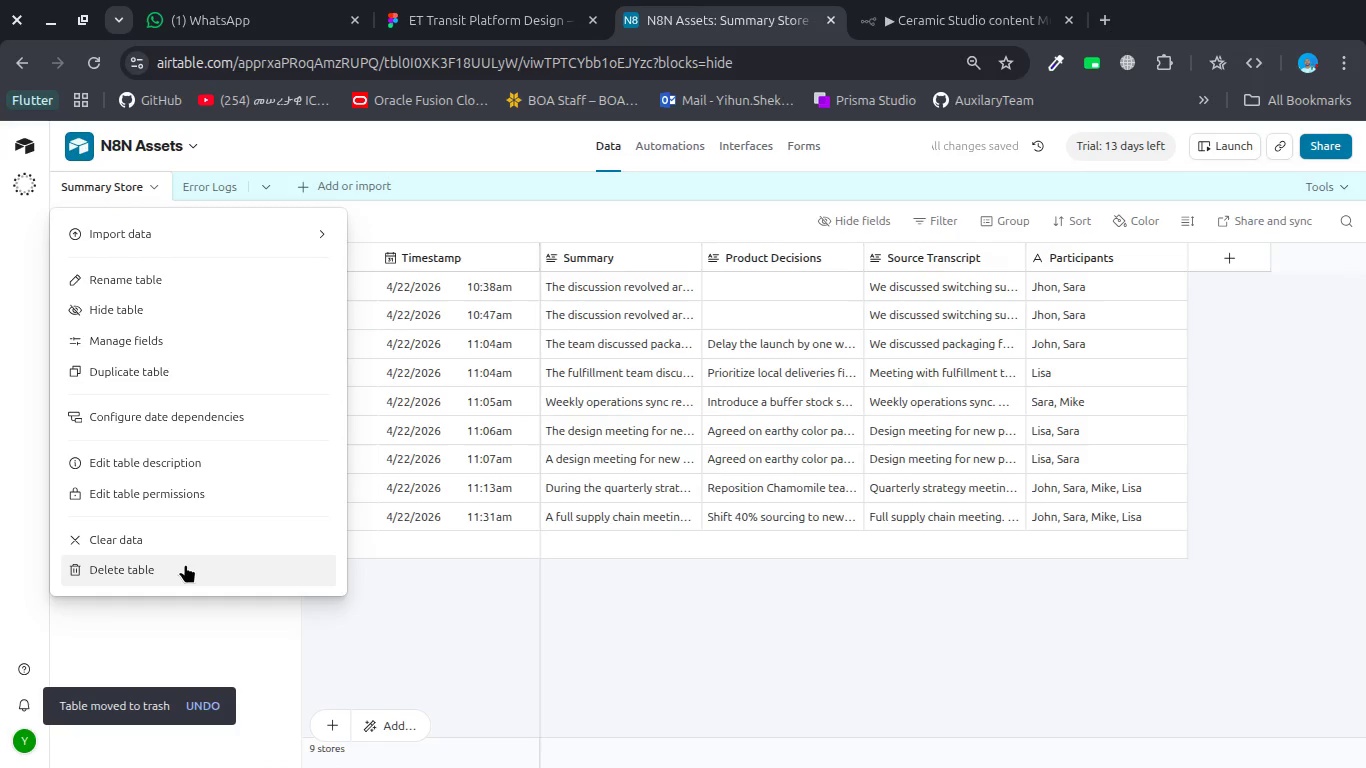 
left_click([184, 565])
 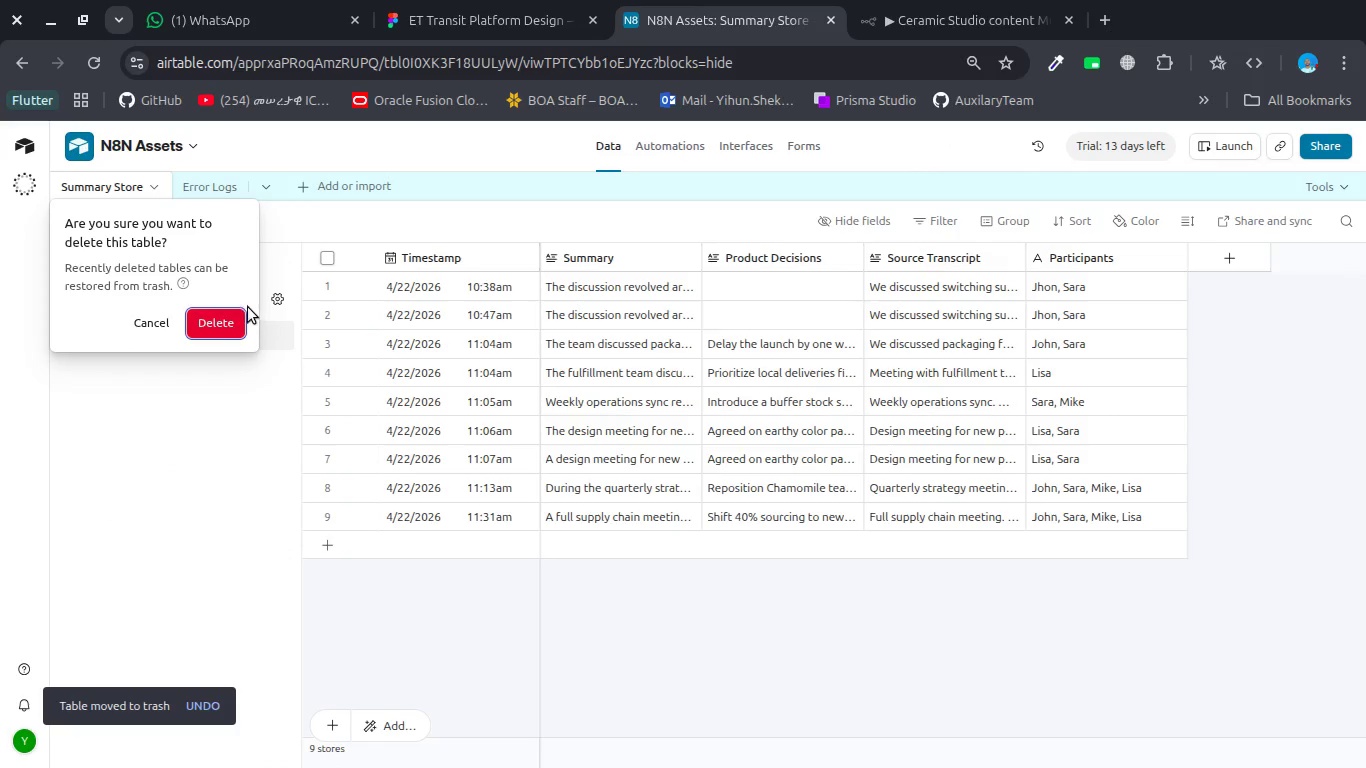 
left_click([232, 321])
 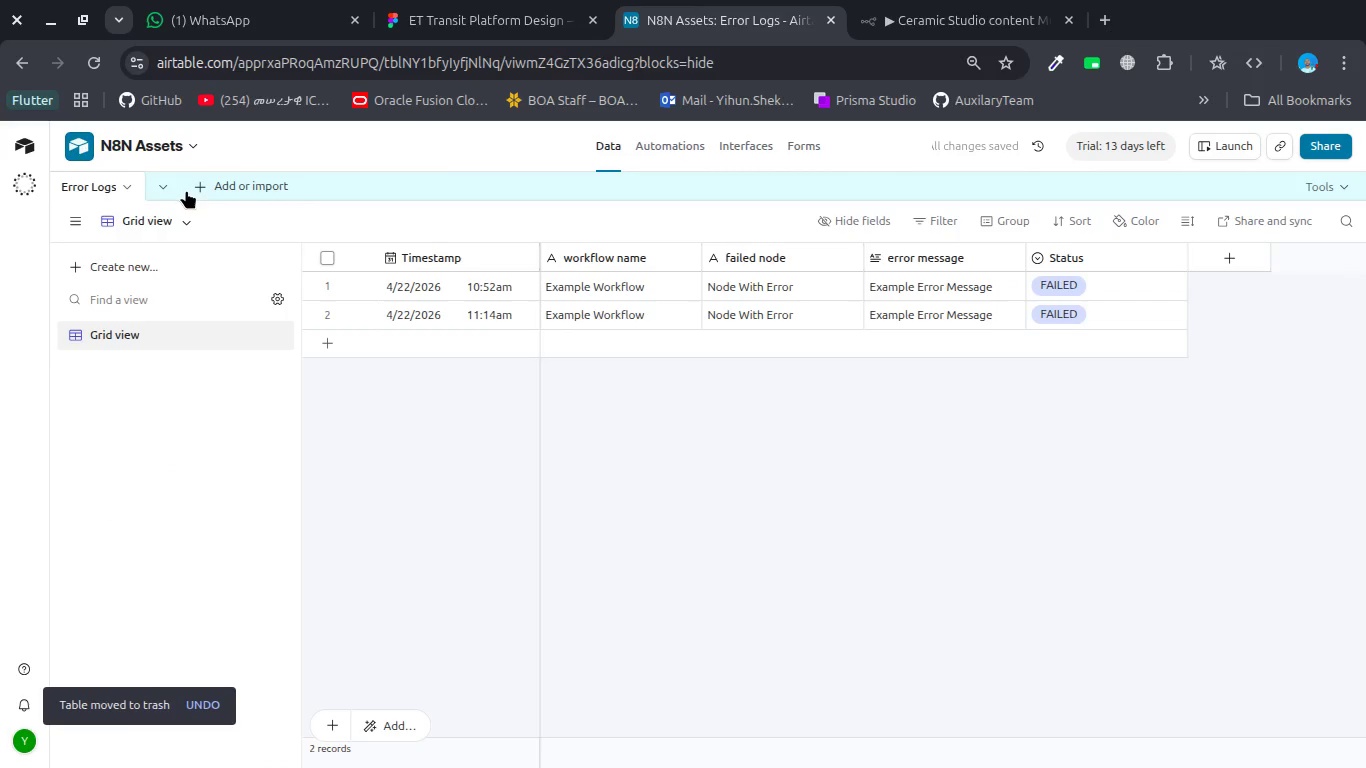 
left_click([194, 186])
 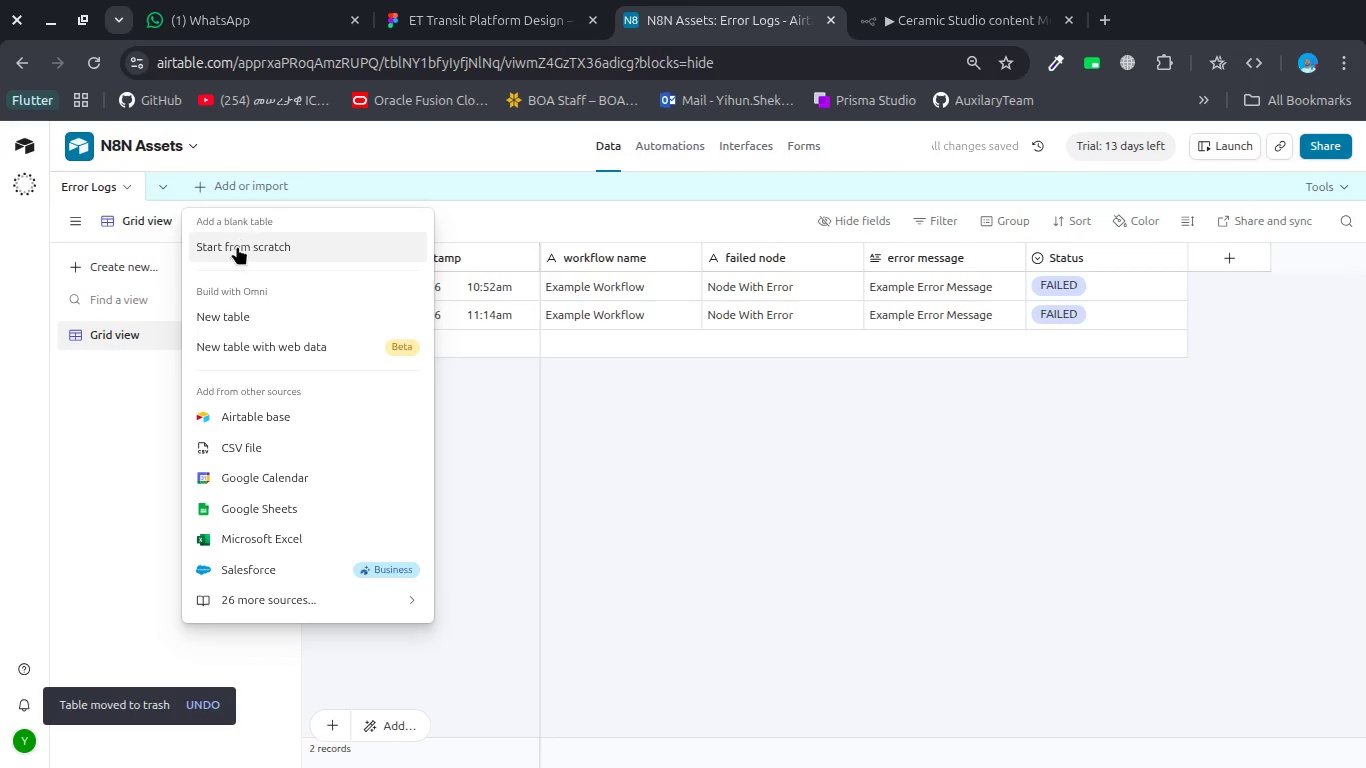 
left_click([236, 250])
 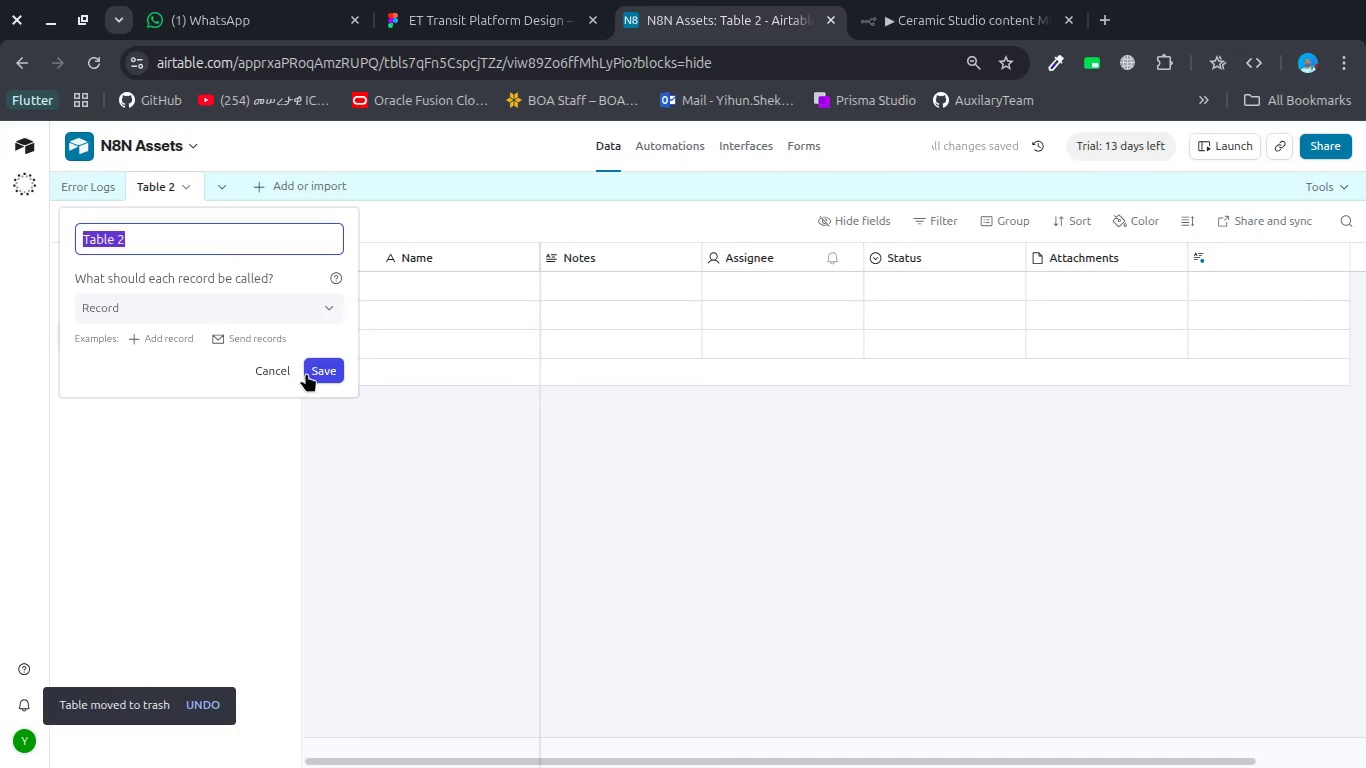 
left_click([313, 377])
 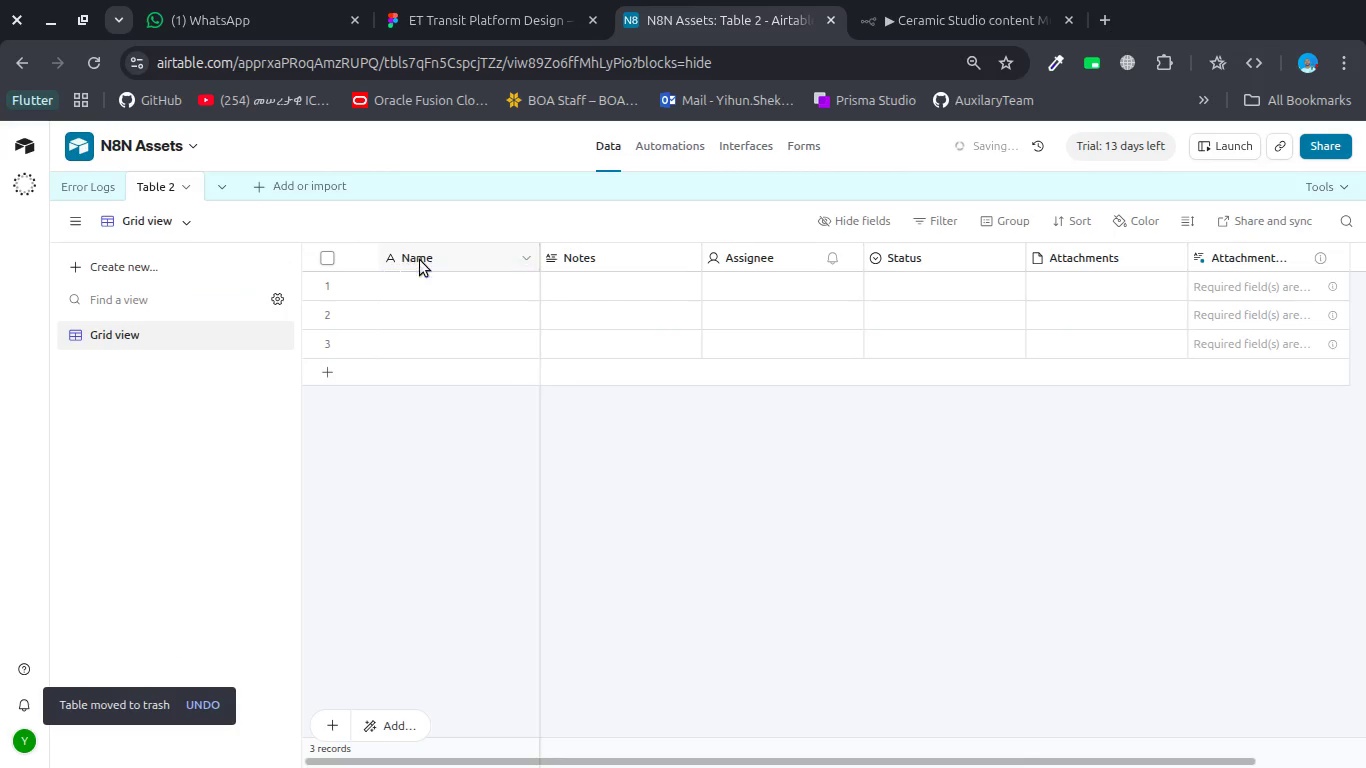 
double_click([420, 260])
 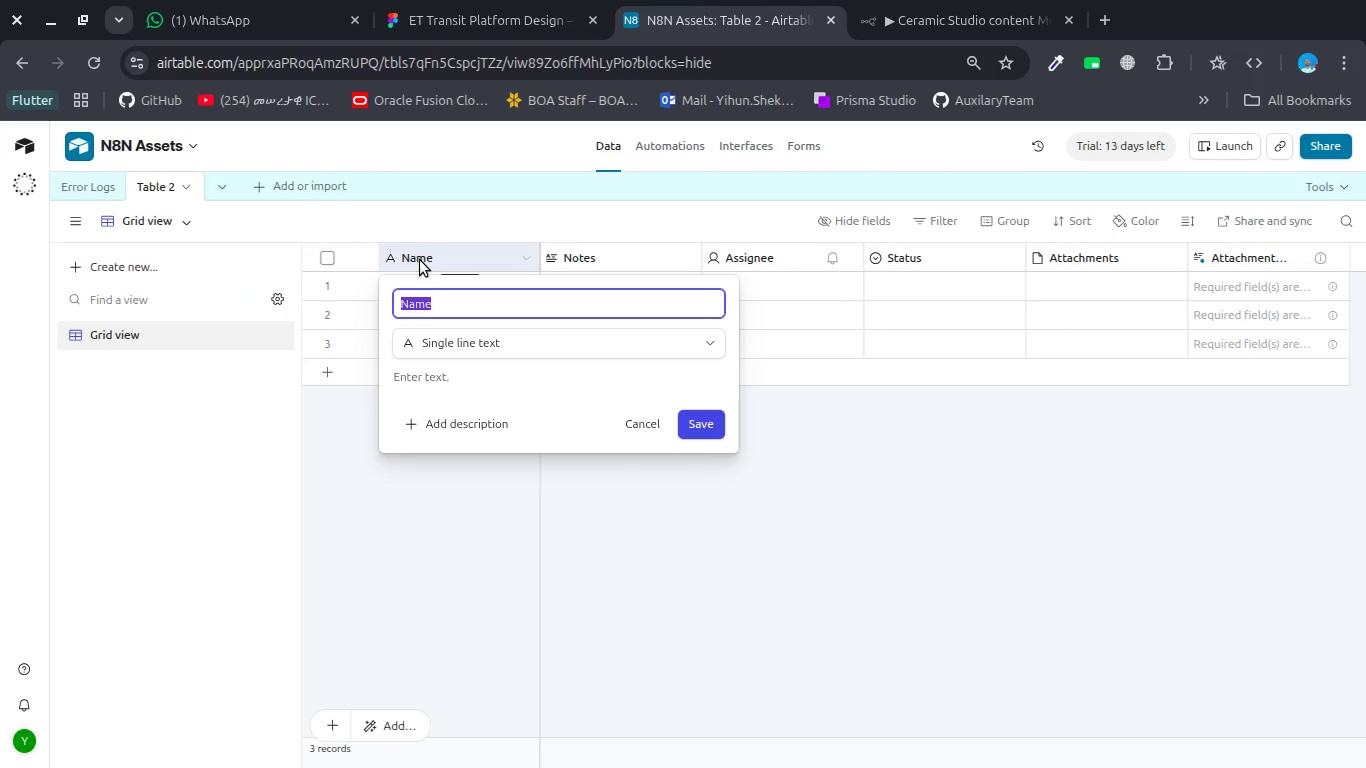 
wait(6.9)
 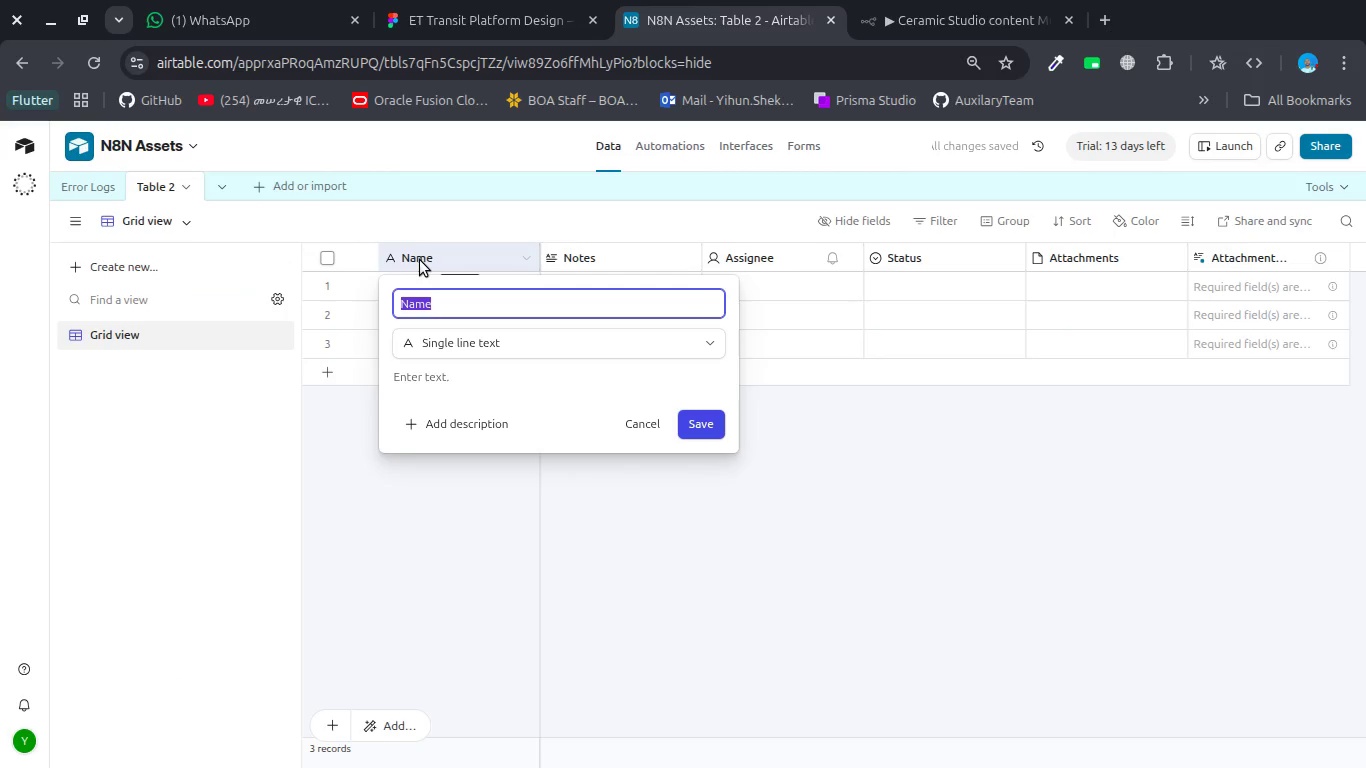 
type(Conen)
key(Backspace)
key(Backspace)
type(ent)
 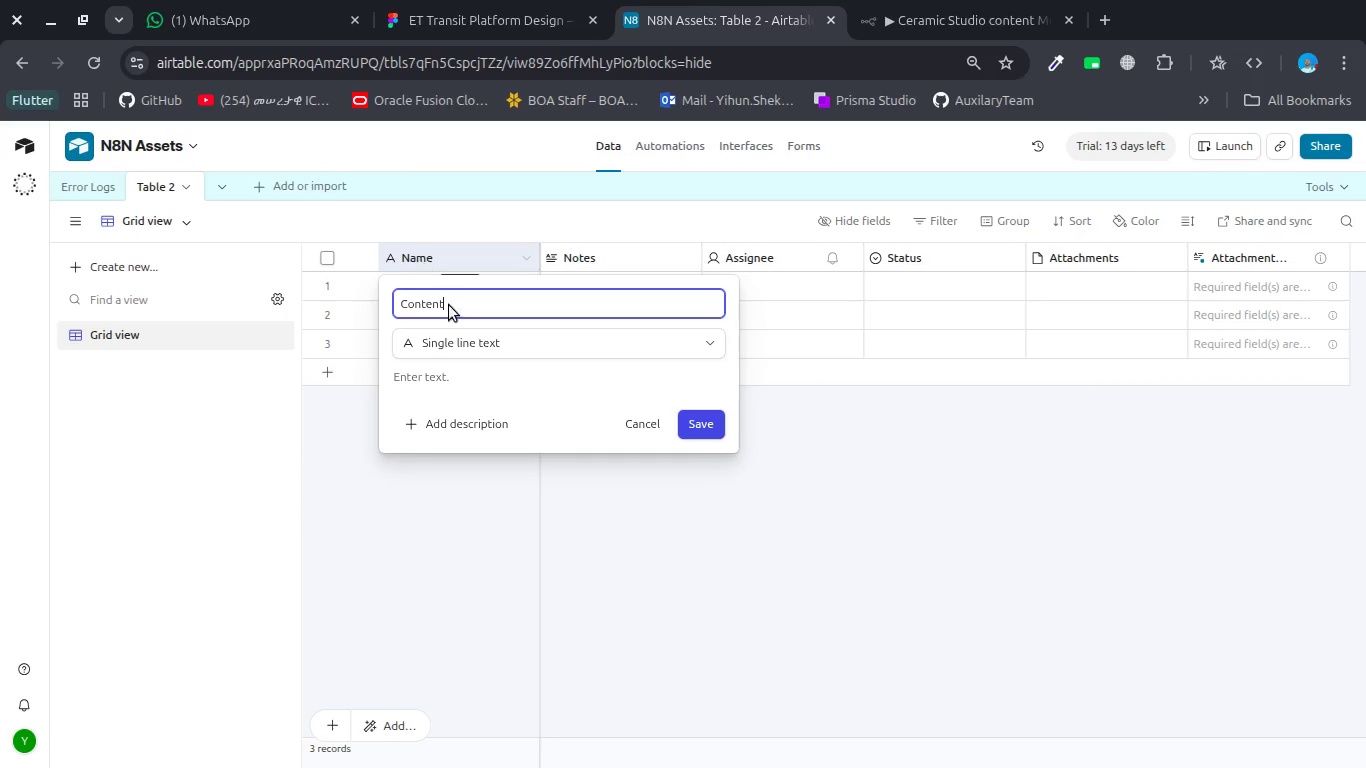 
left_click([466, 342])
 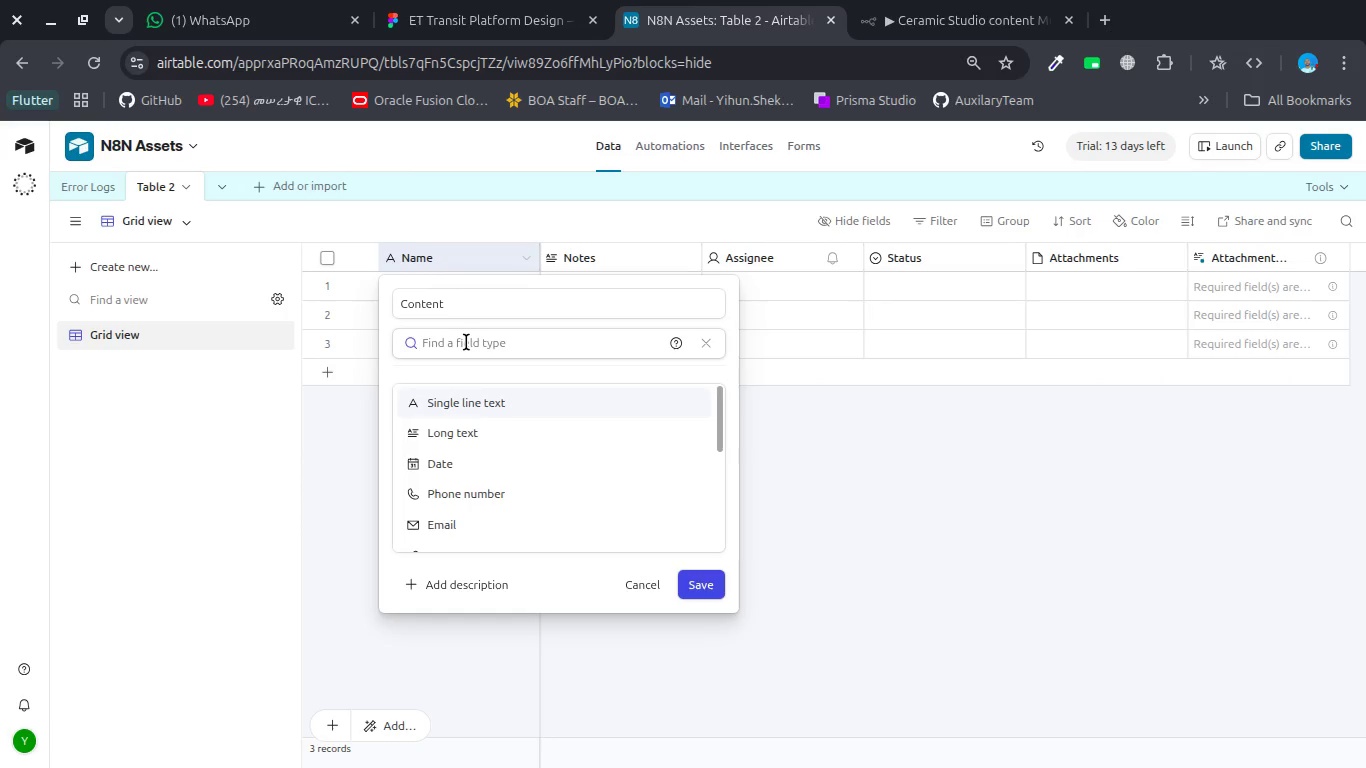 
left_click([462, 432])
 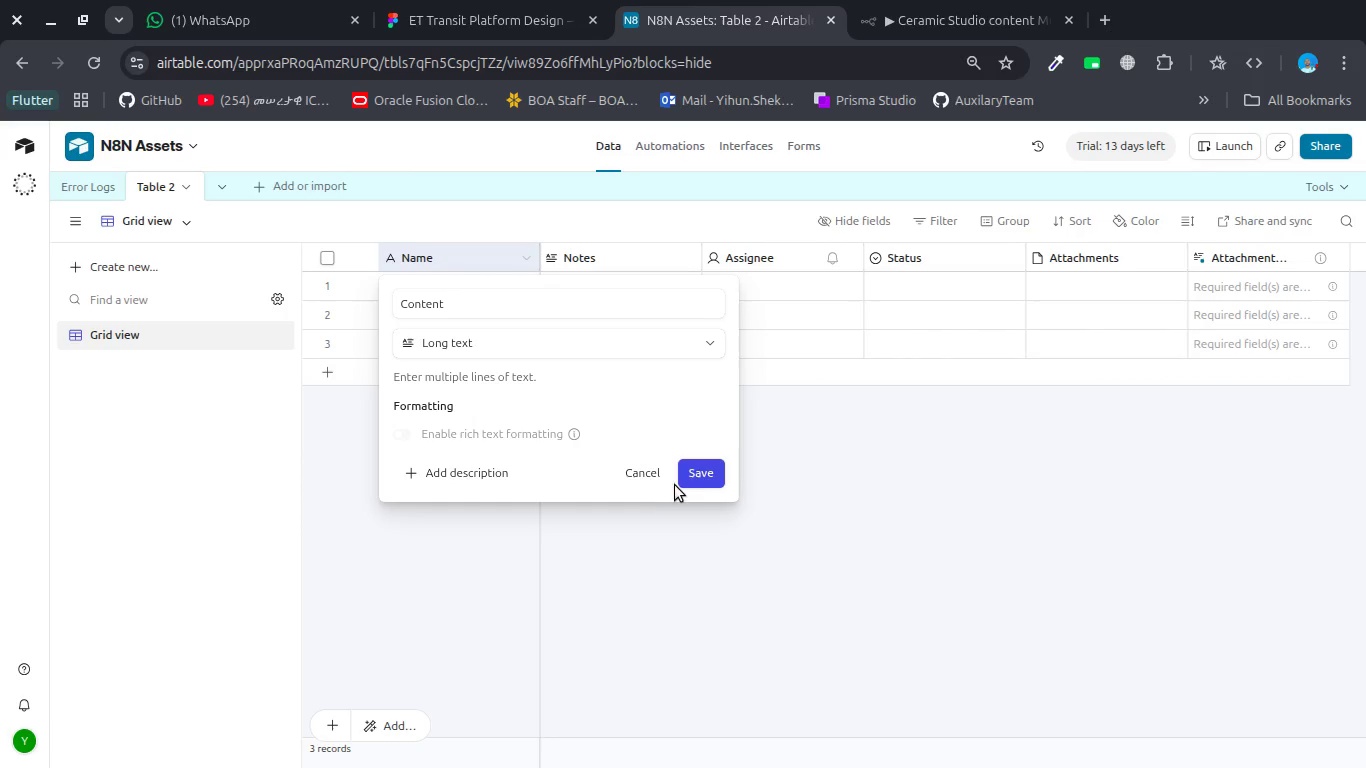 
left_click([697, 478])
 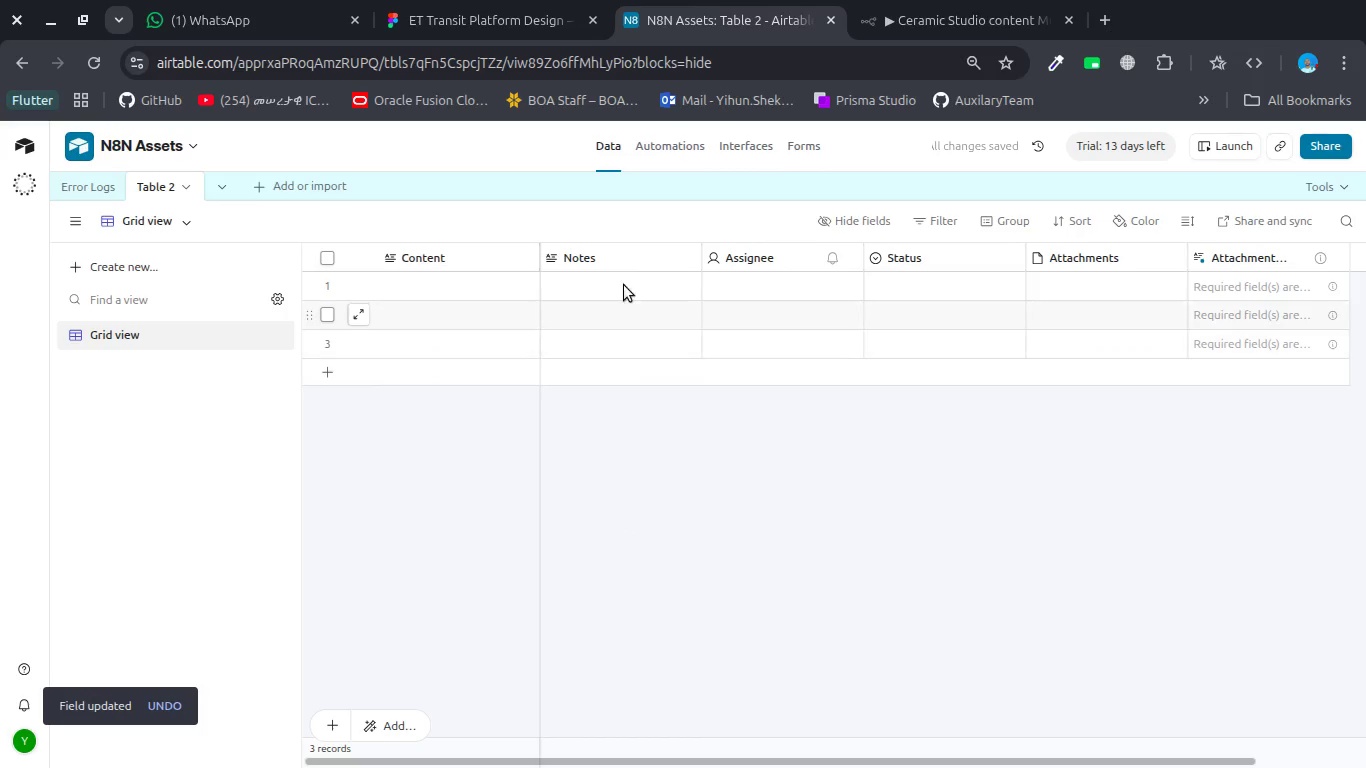 
left_click([623, 268])
 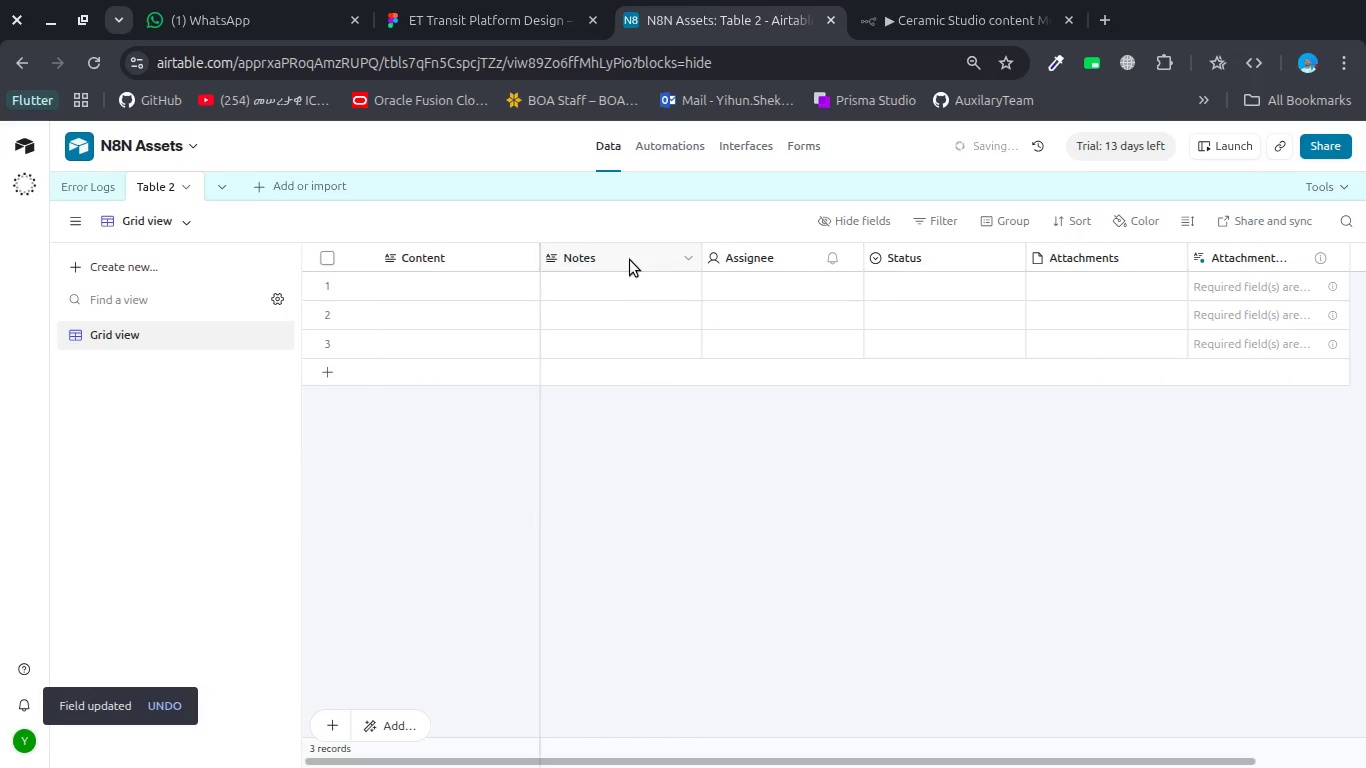 
hold_key(key=ShiftLeft, duration=2.19)
left_click([630, 260])
 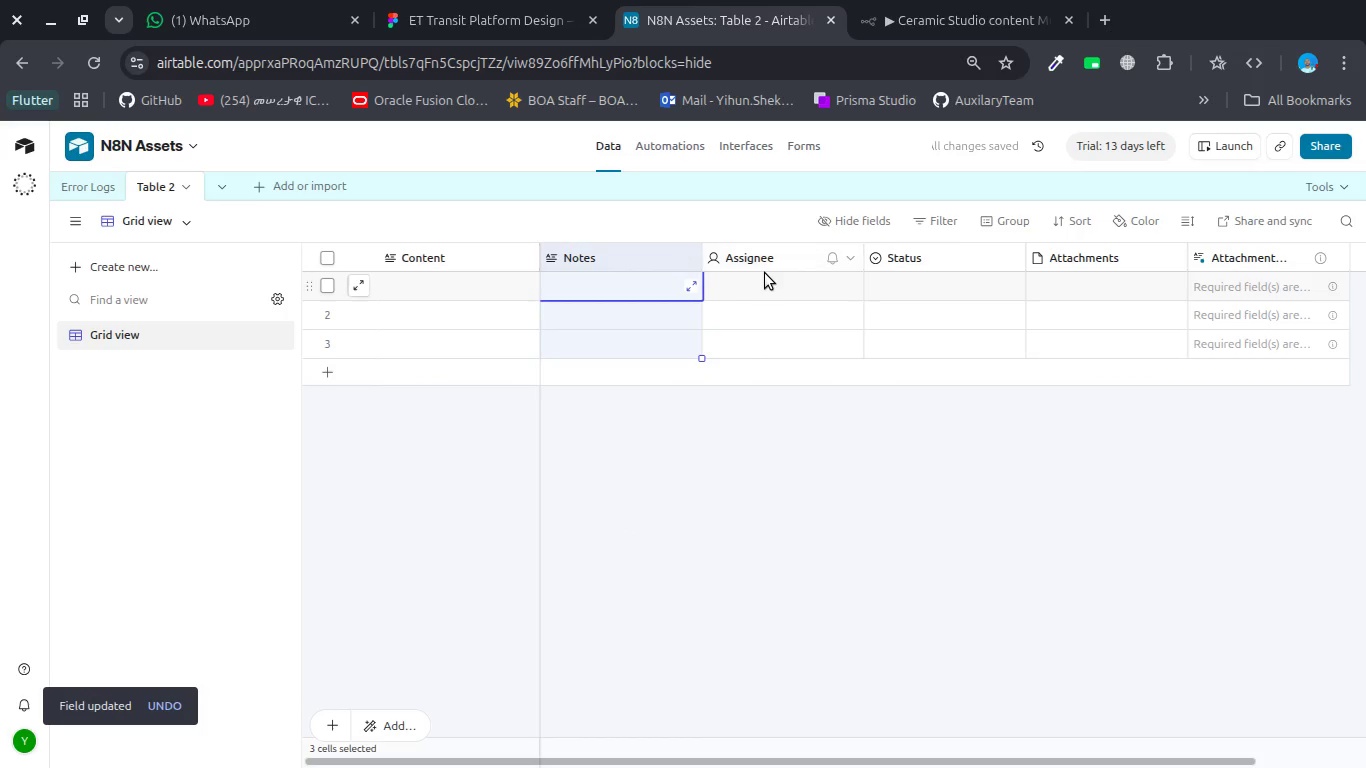 
left_click([765, 273])
 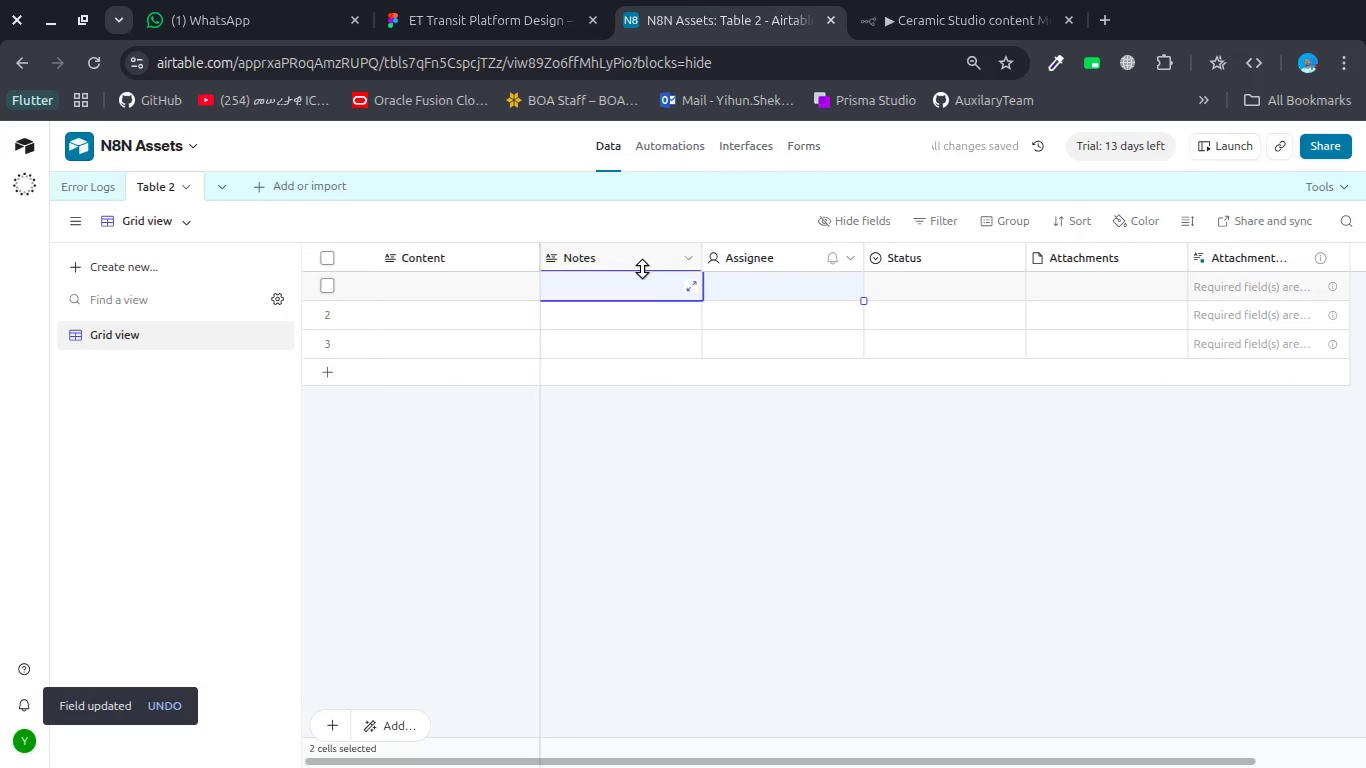 
left_click([634, 269])
 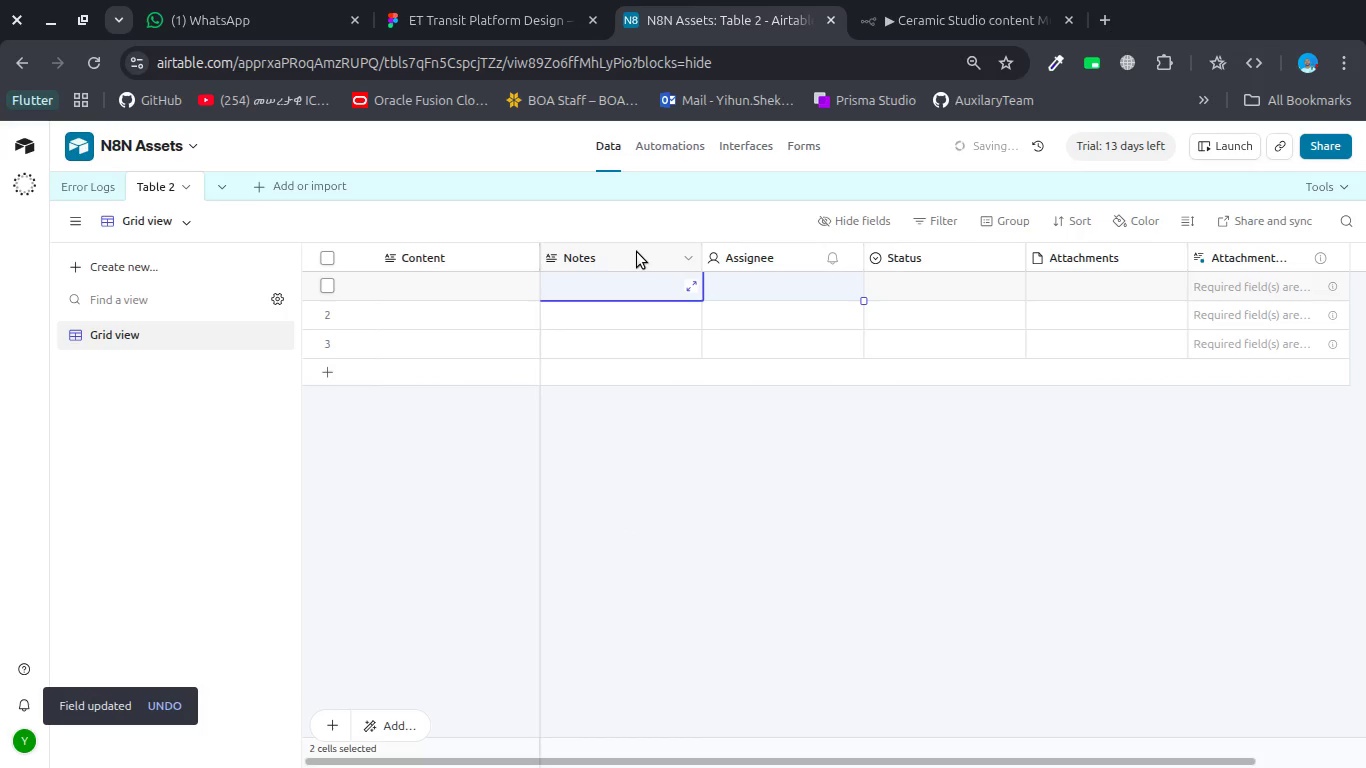 
left_click([637, 252])
 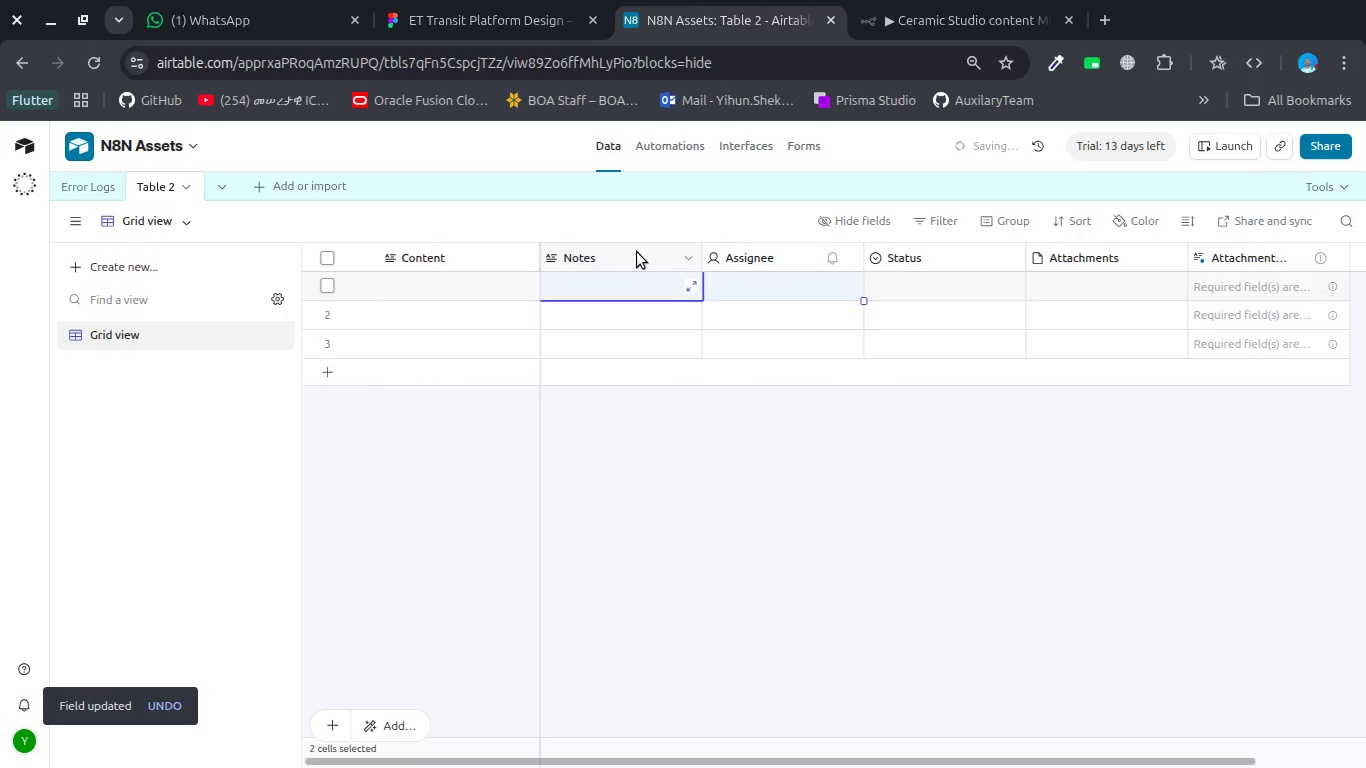 
hold_key(key=ShiftLeft, duration=4.32)
left_click([906, 257])
 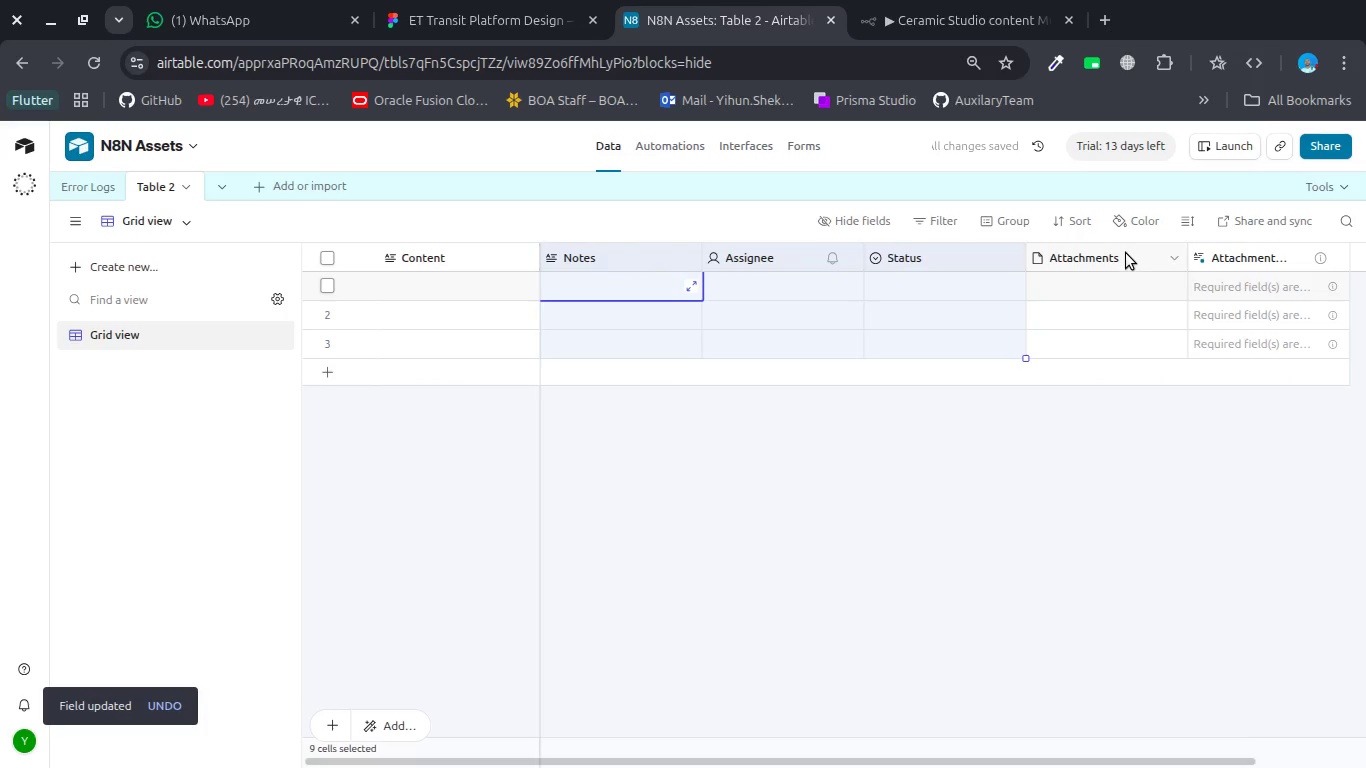 
left_click([1125, 254])
 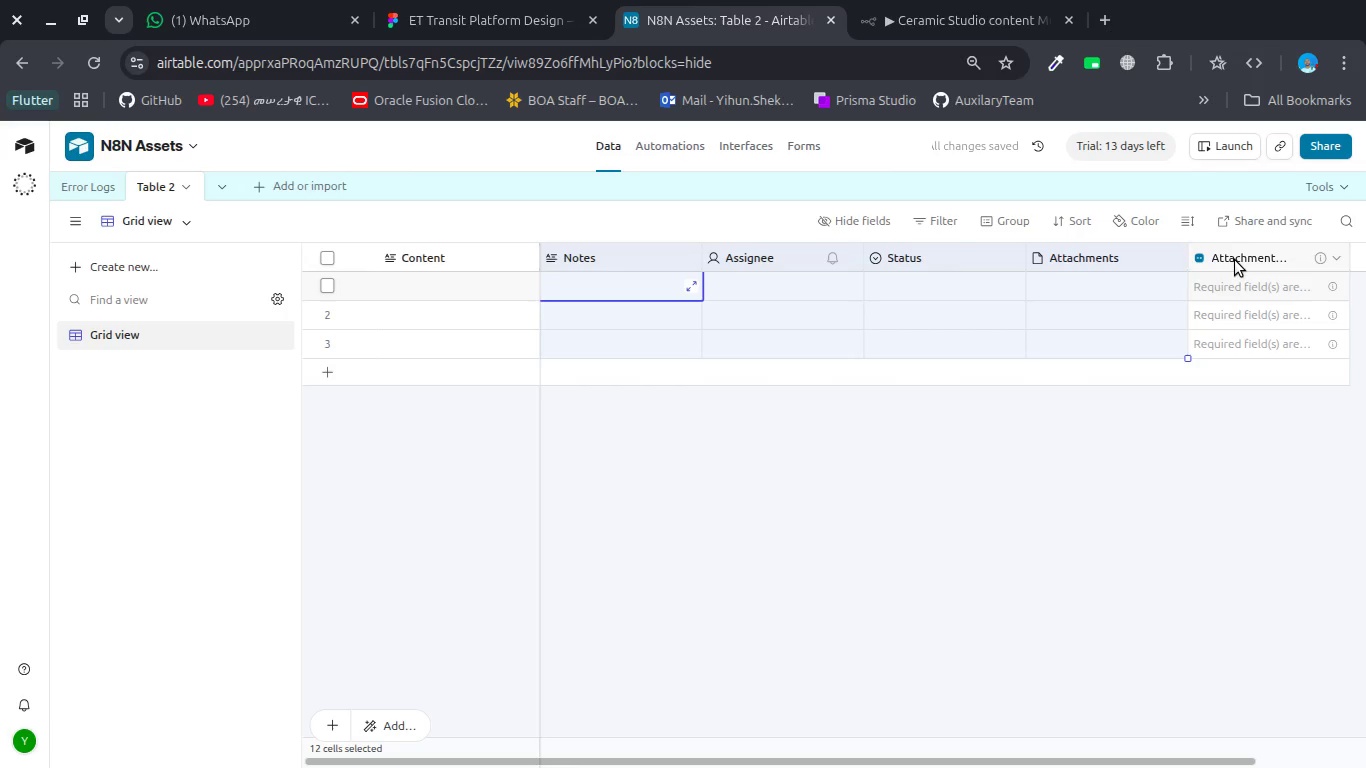 
left_click([1235, 260])
 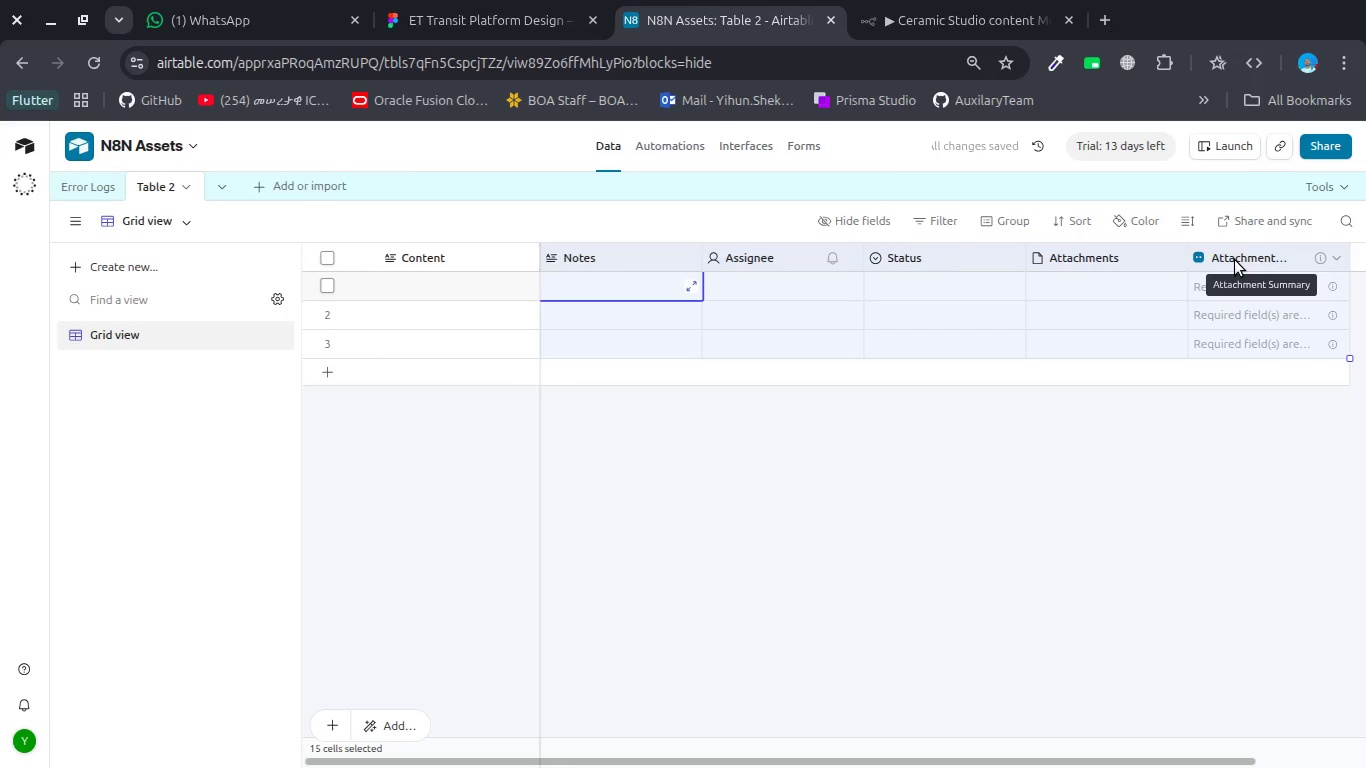 
key(Control+Delete)
 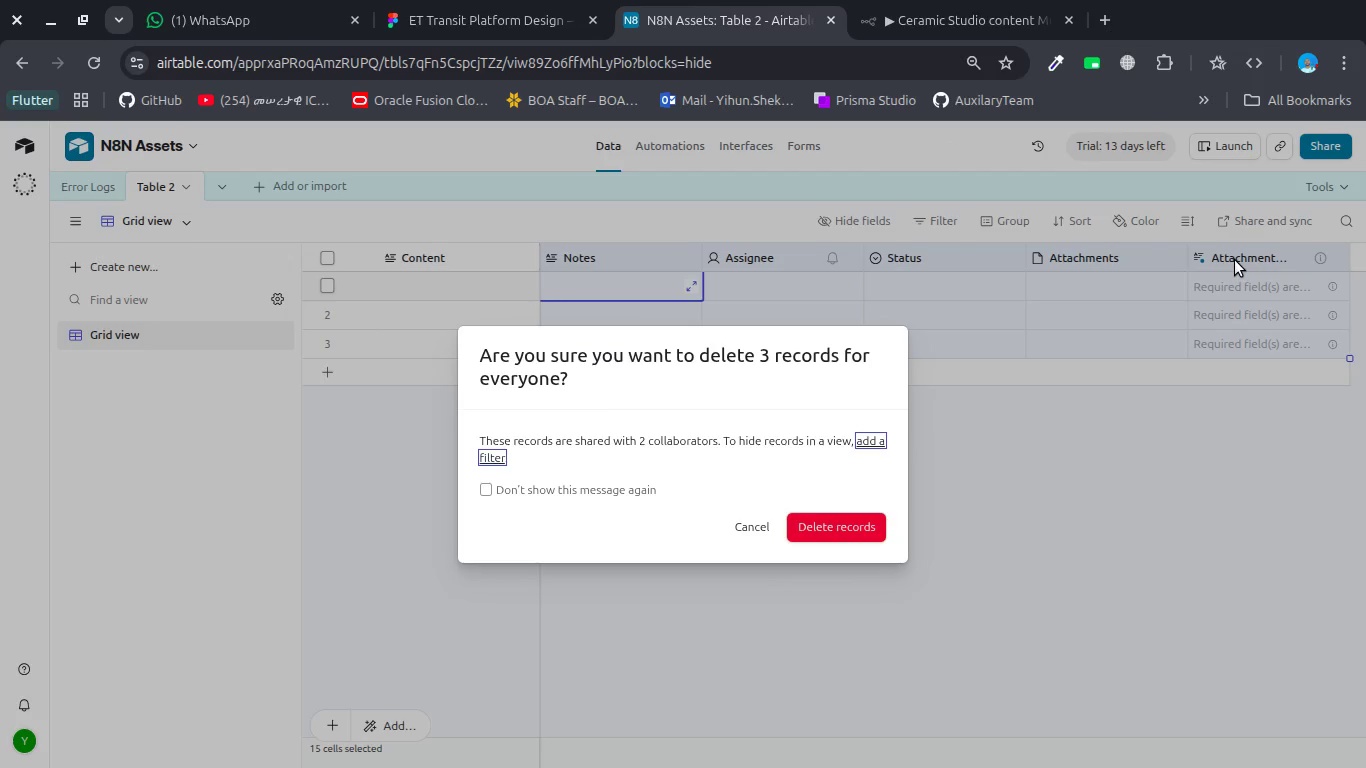 
key(Enter)
 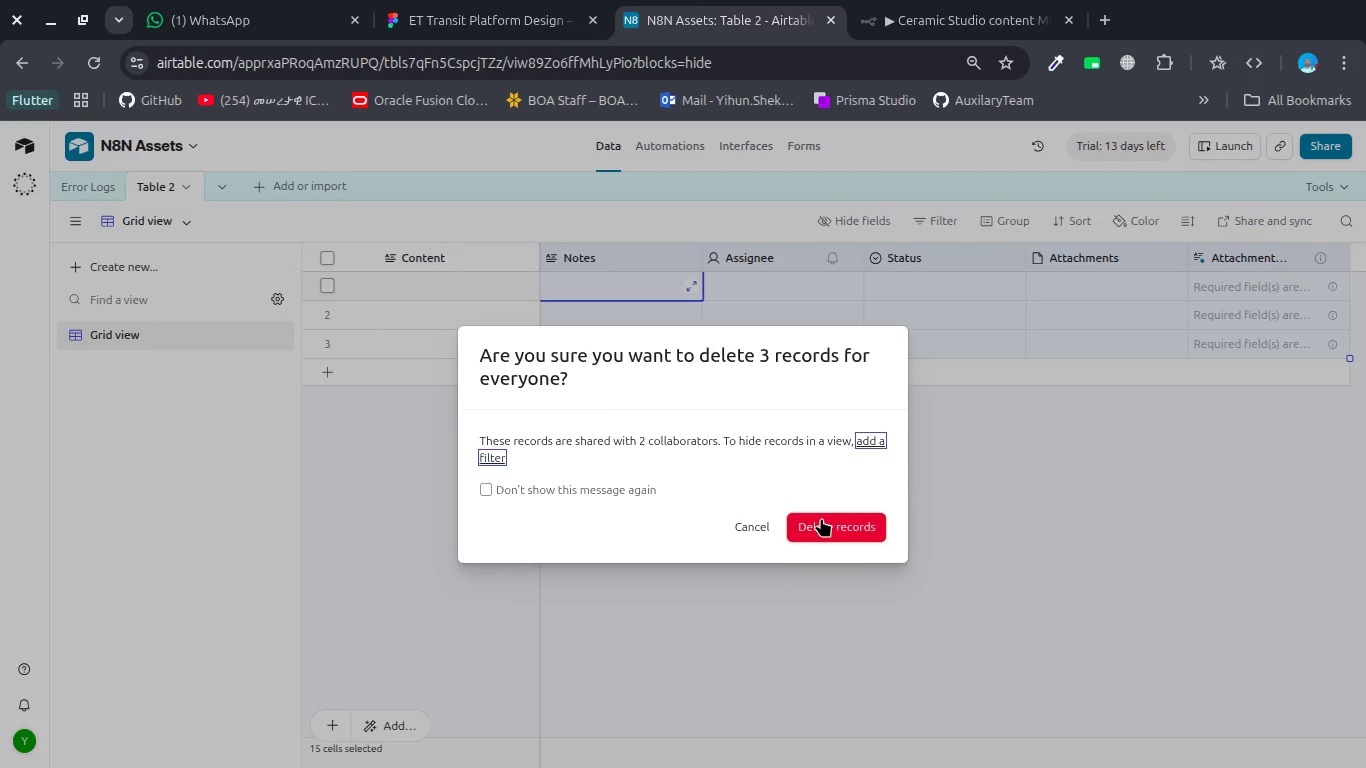 
left_click([819, 524])
 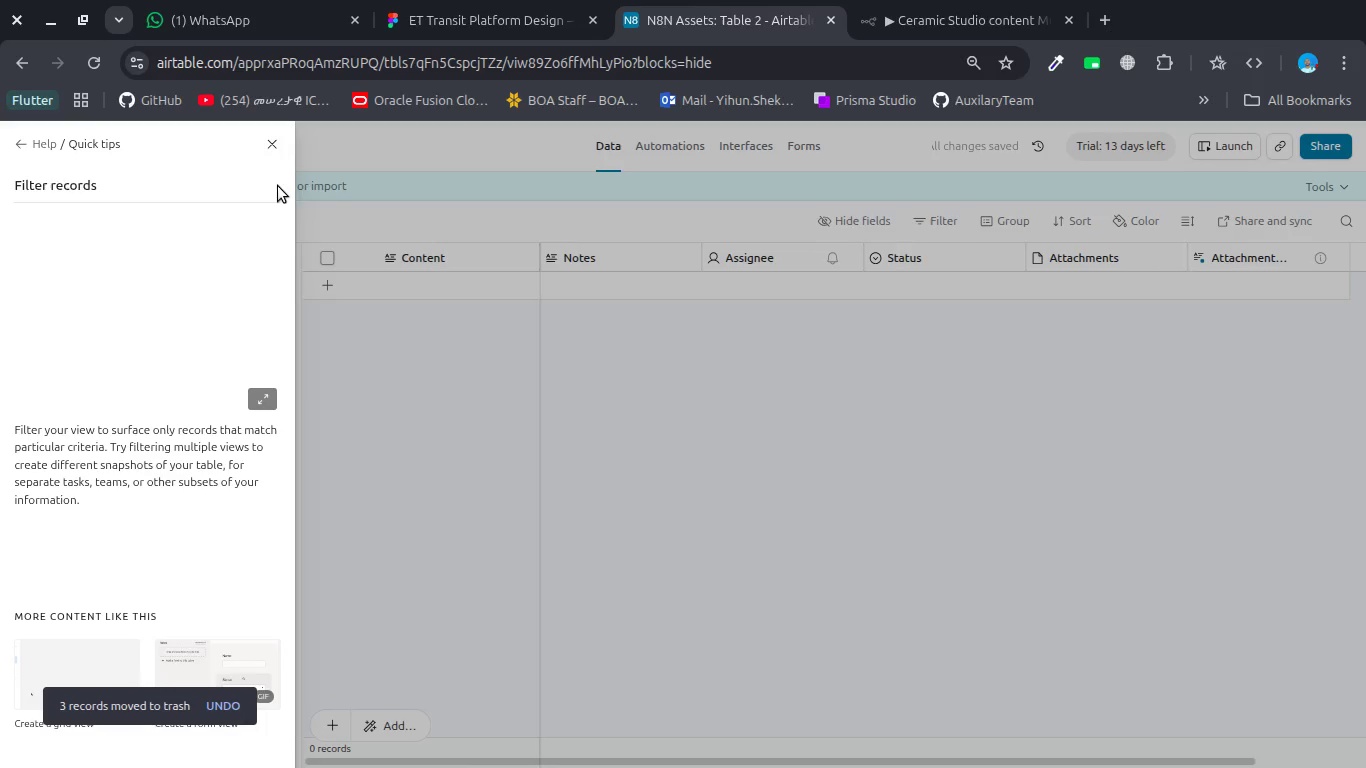 
left_click([259, 150])
 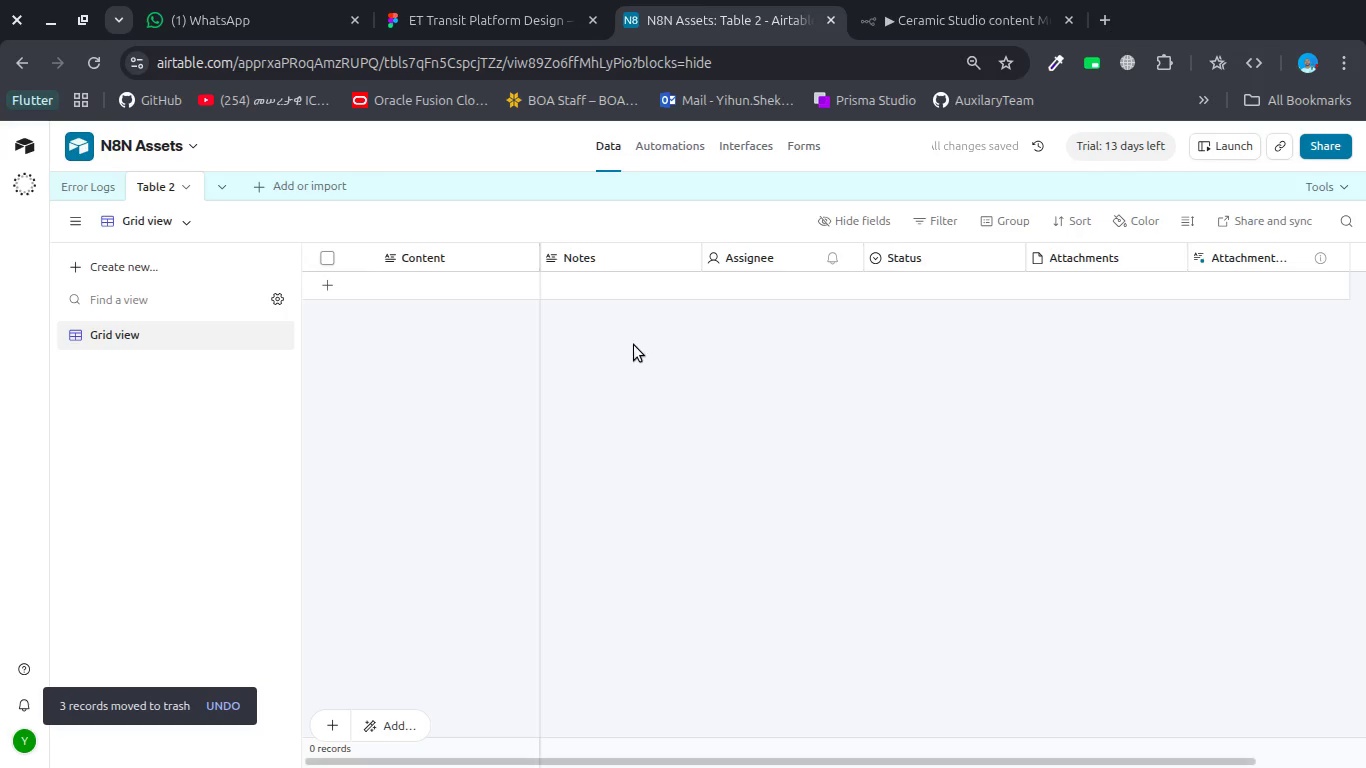 
left_click([634, 345])
 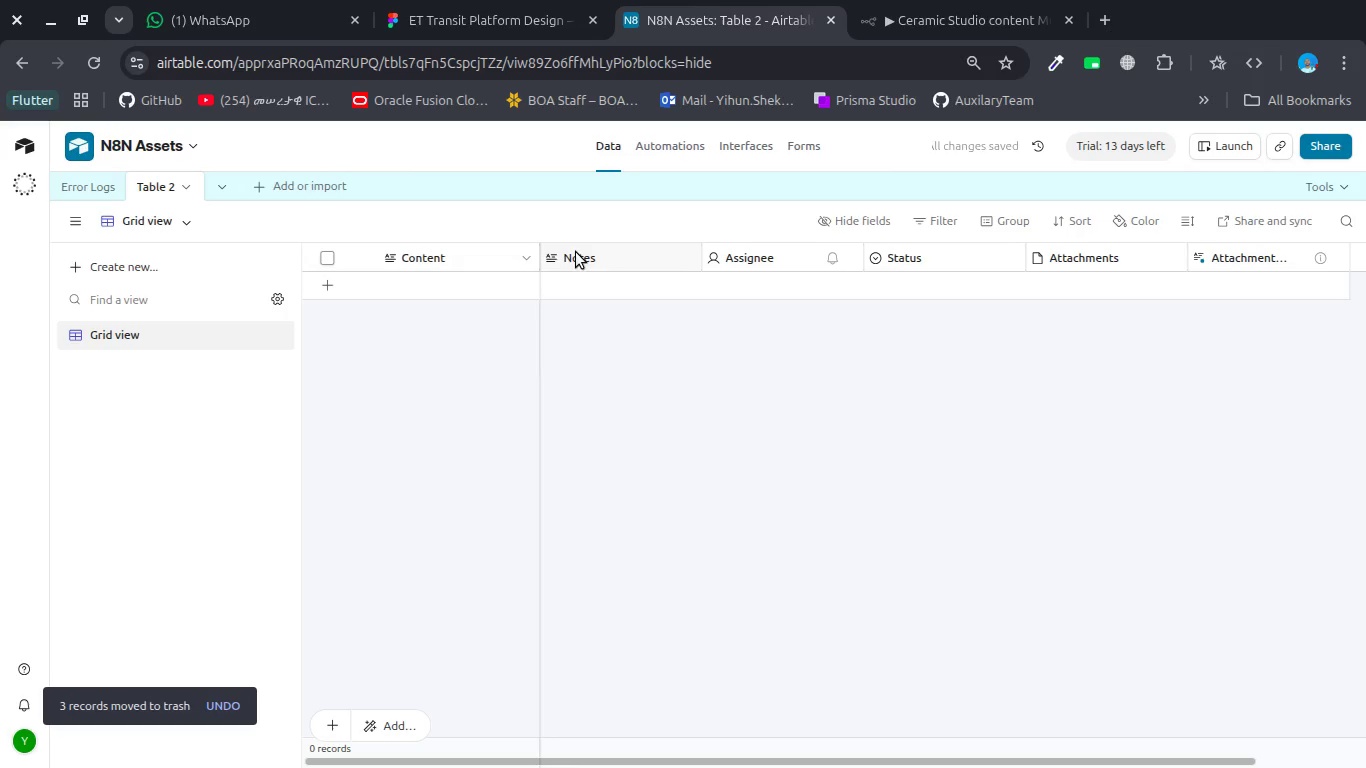 
left_click([589, 260])
 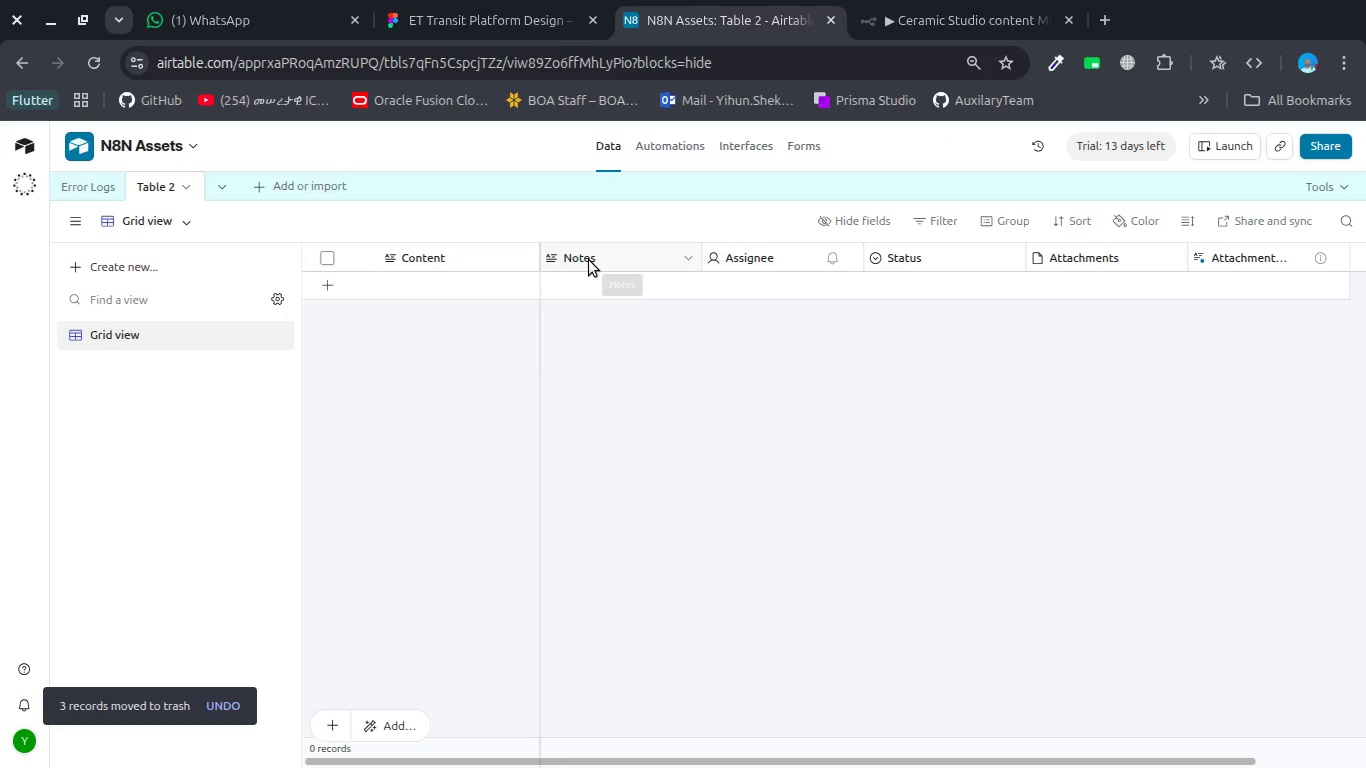 
left_click([589, 260])
 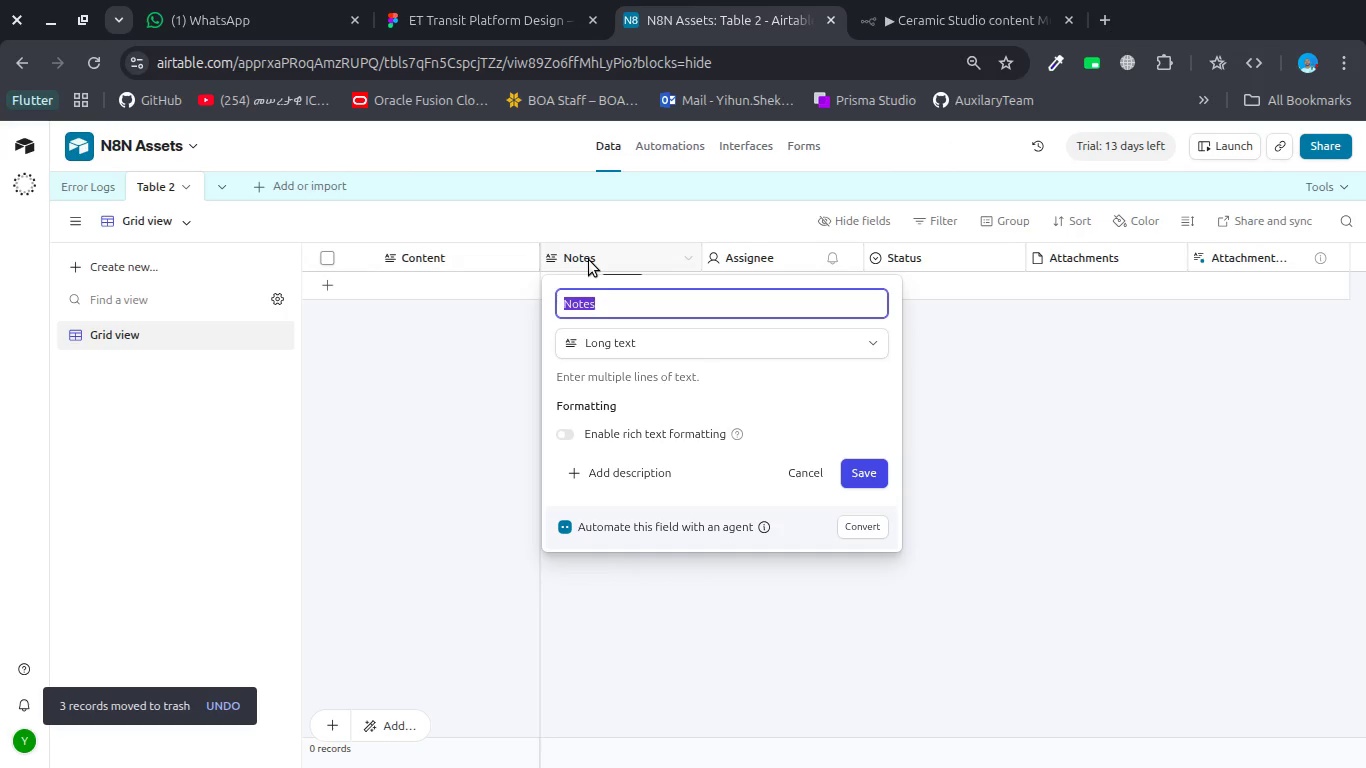 
type(LinkedIn)
 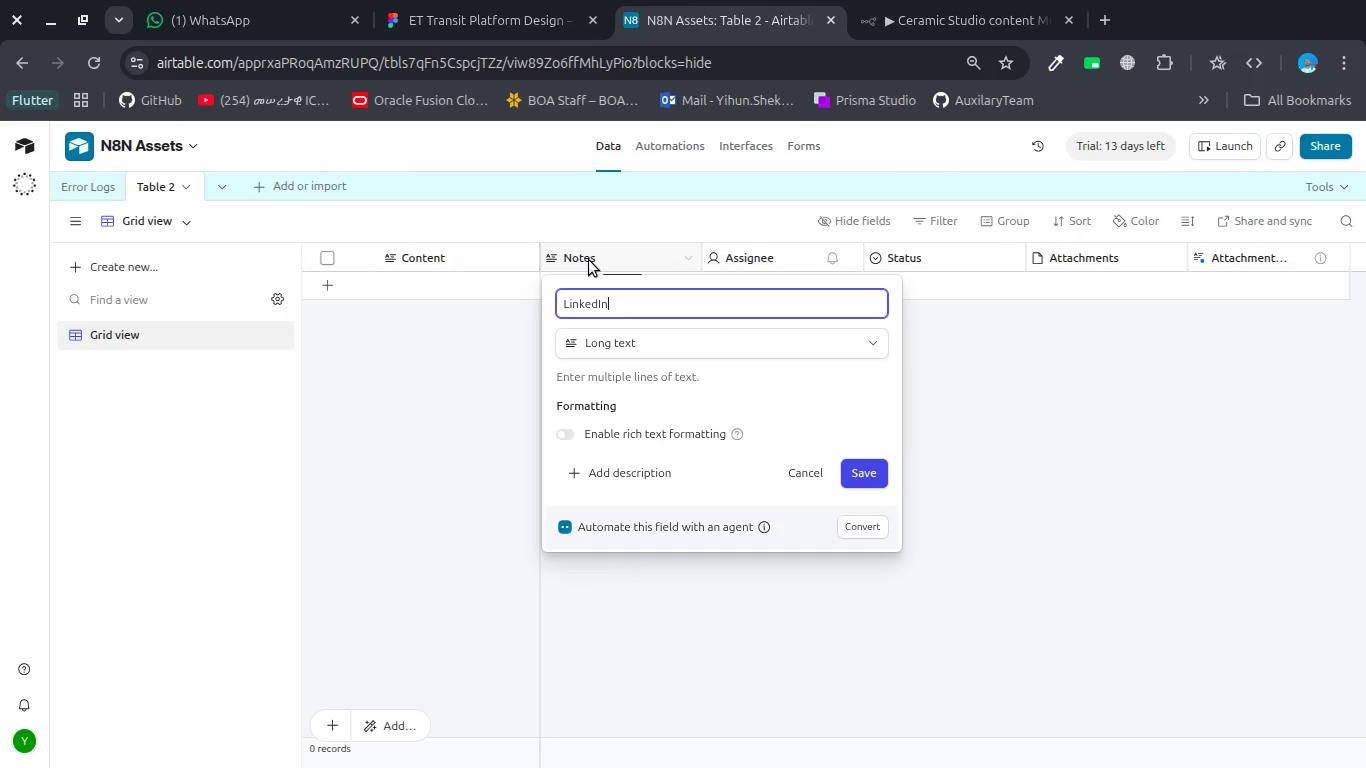 
left_click([867, 463])
 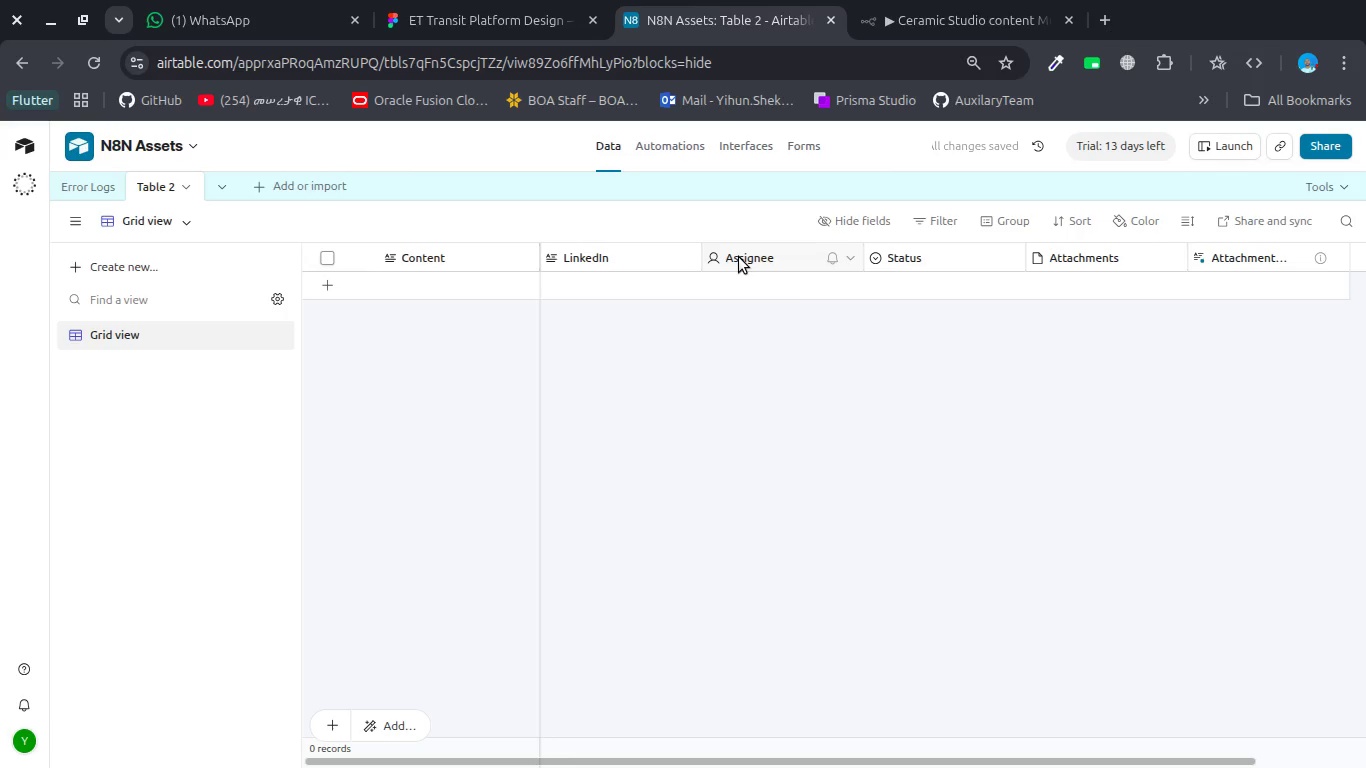 
double_click([739, 257])
 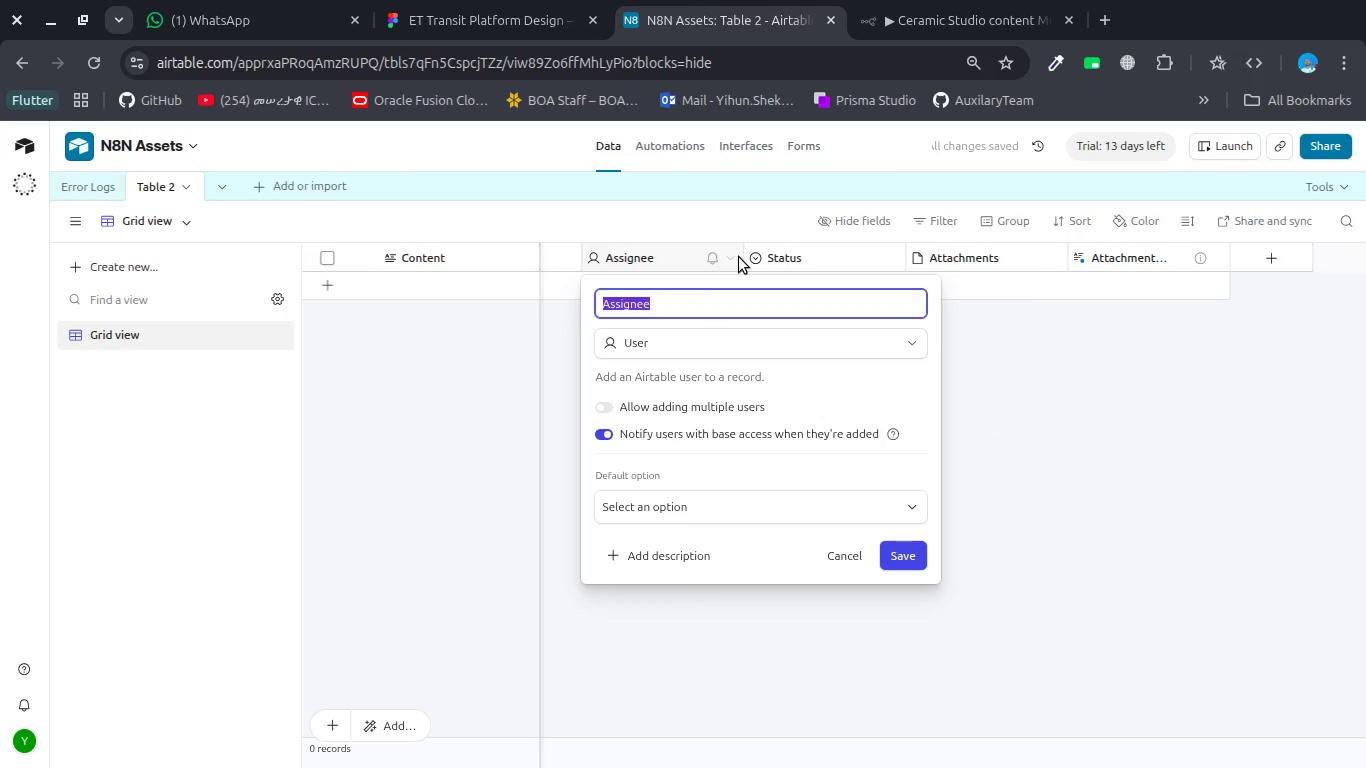 
type(Twitter)
 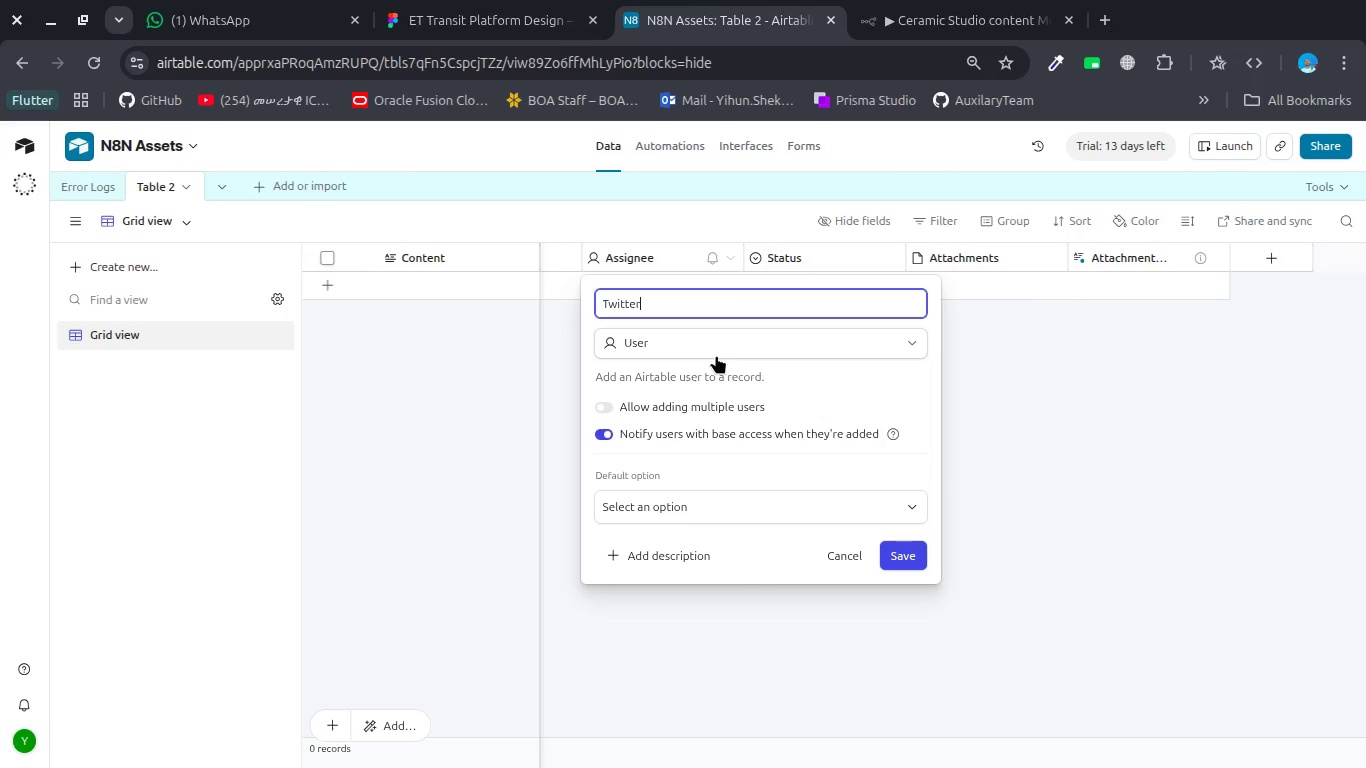 
left_click([726, 344])
 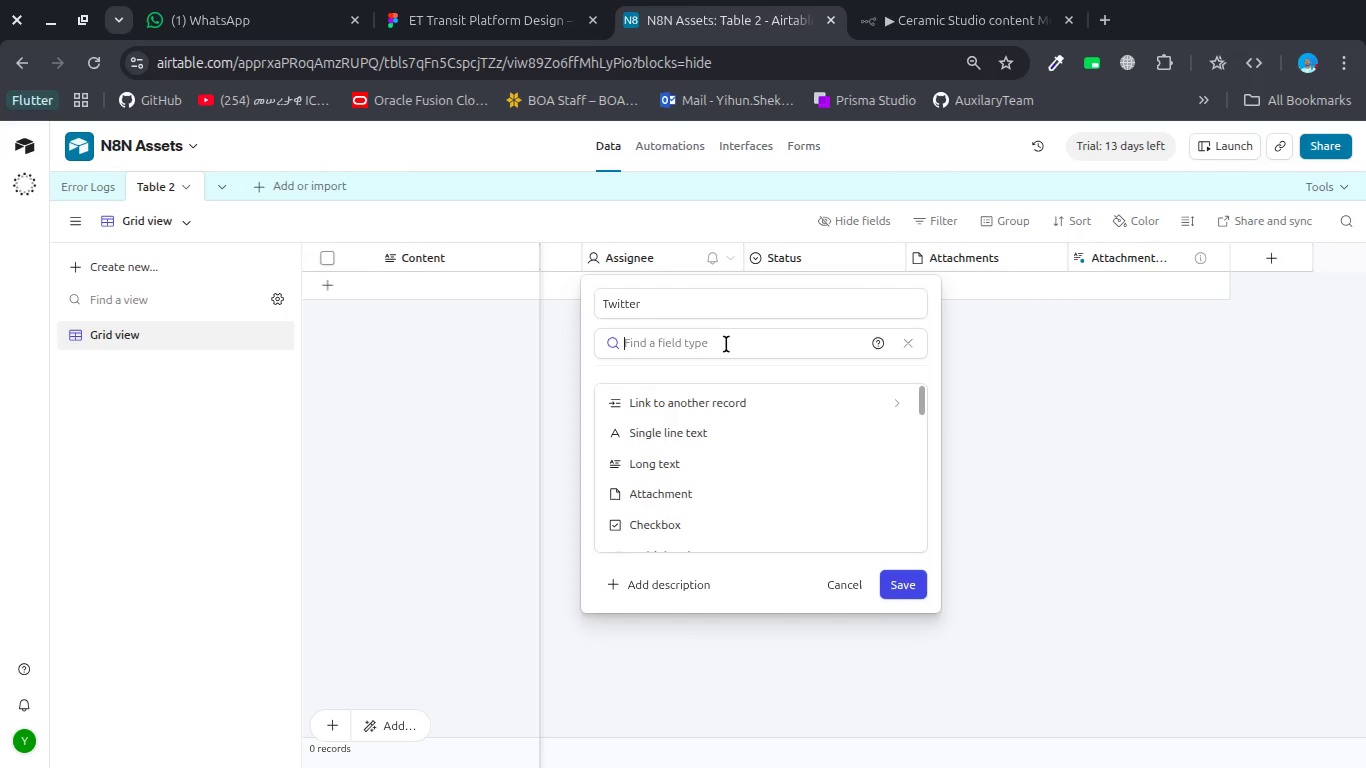 
type(;)
key(Backspace)
type(lo)
 